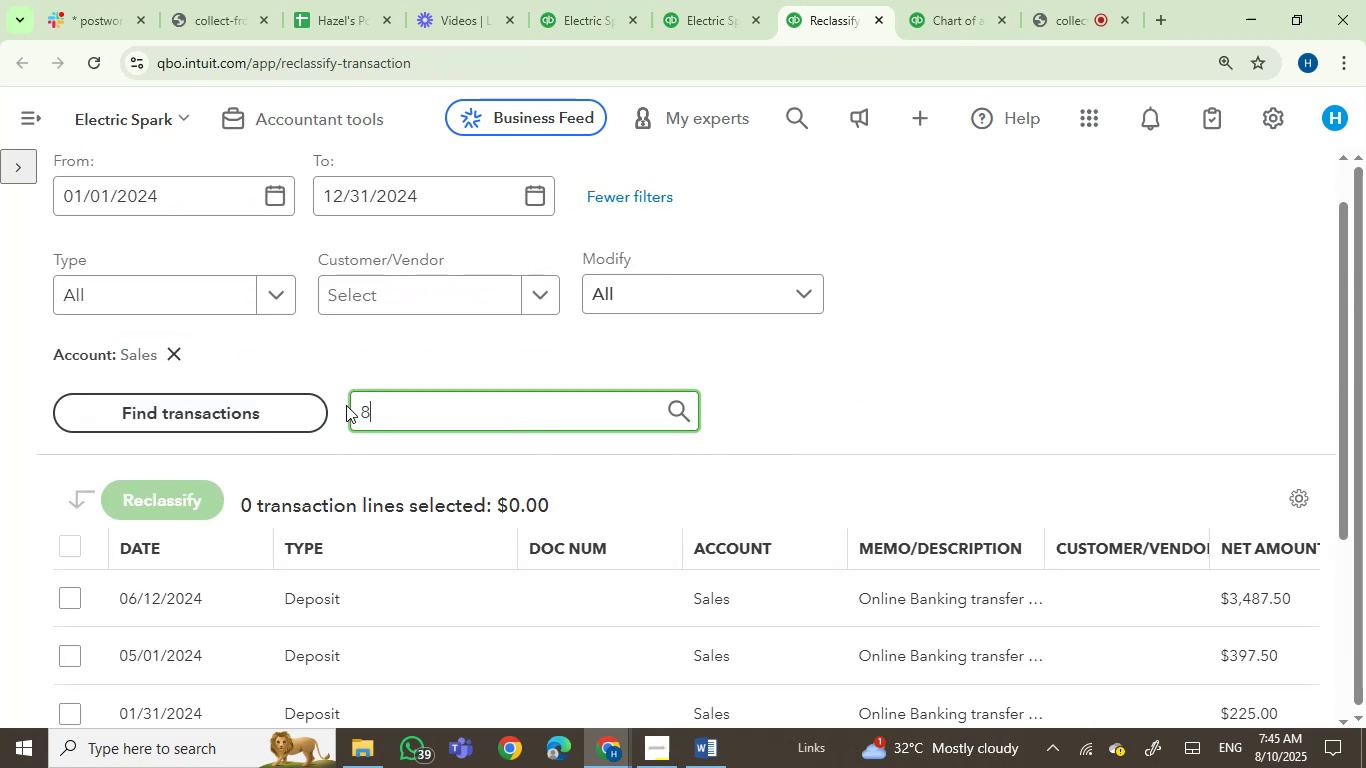 
key(Numpad4)
 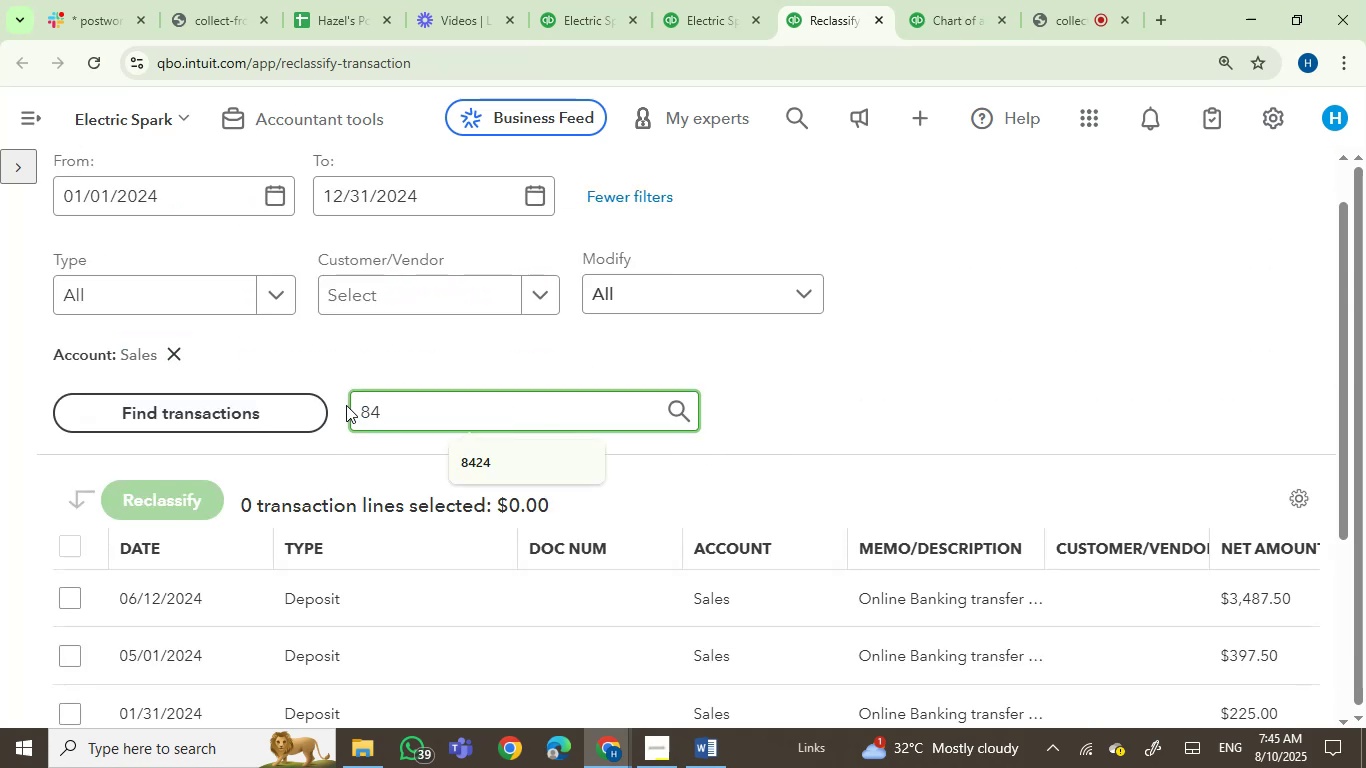 
scroll: coordinate [346, 405], scroll_direction: down, amount: 3.0
 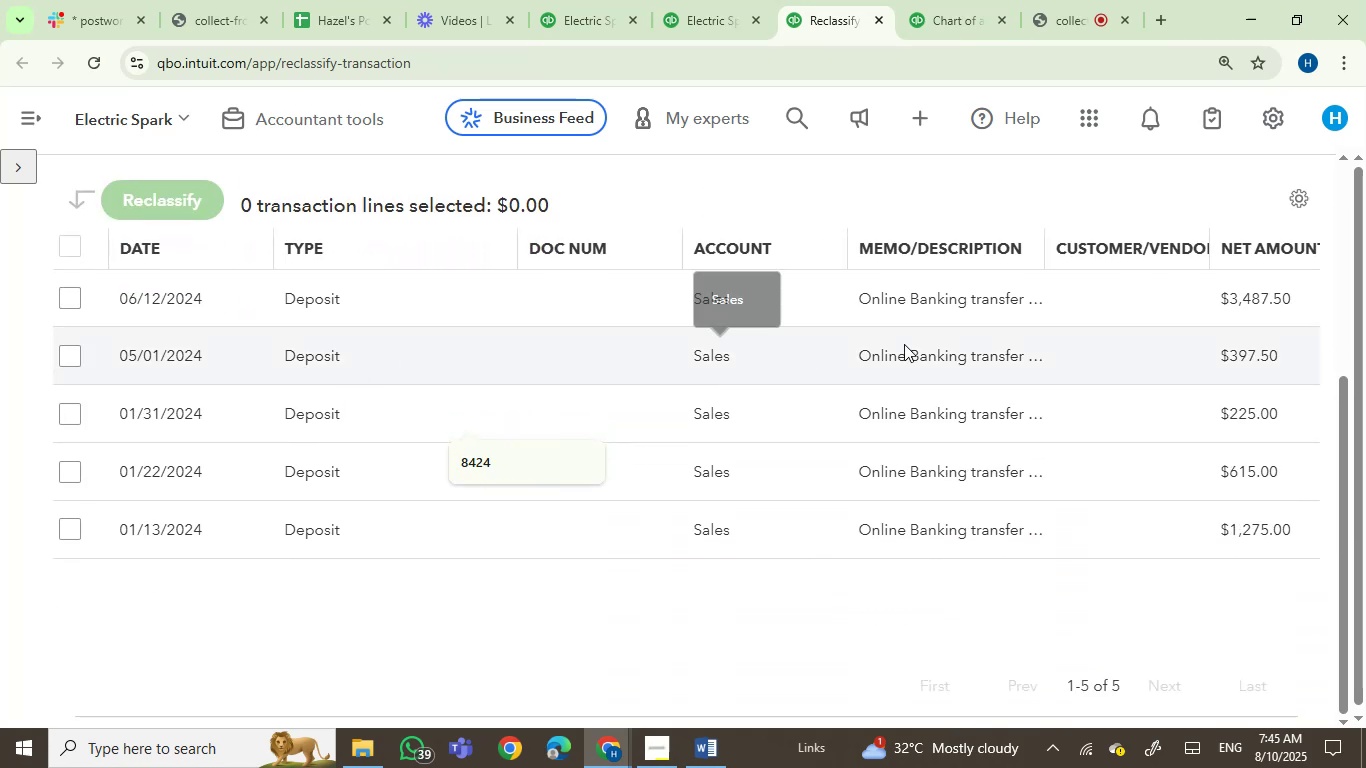 
mouse_move([921, 305])
 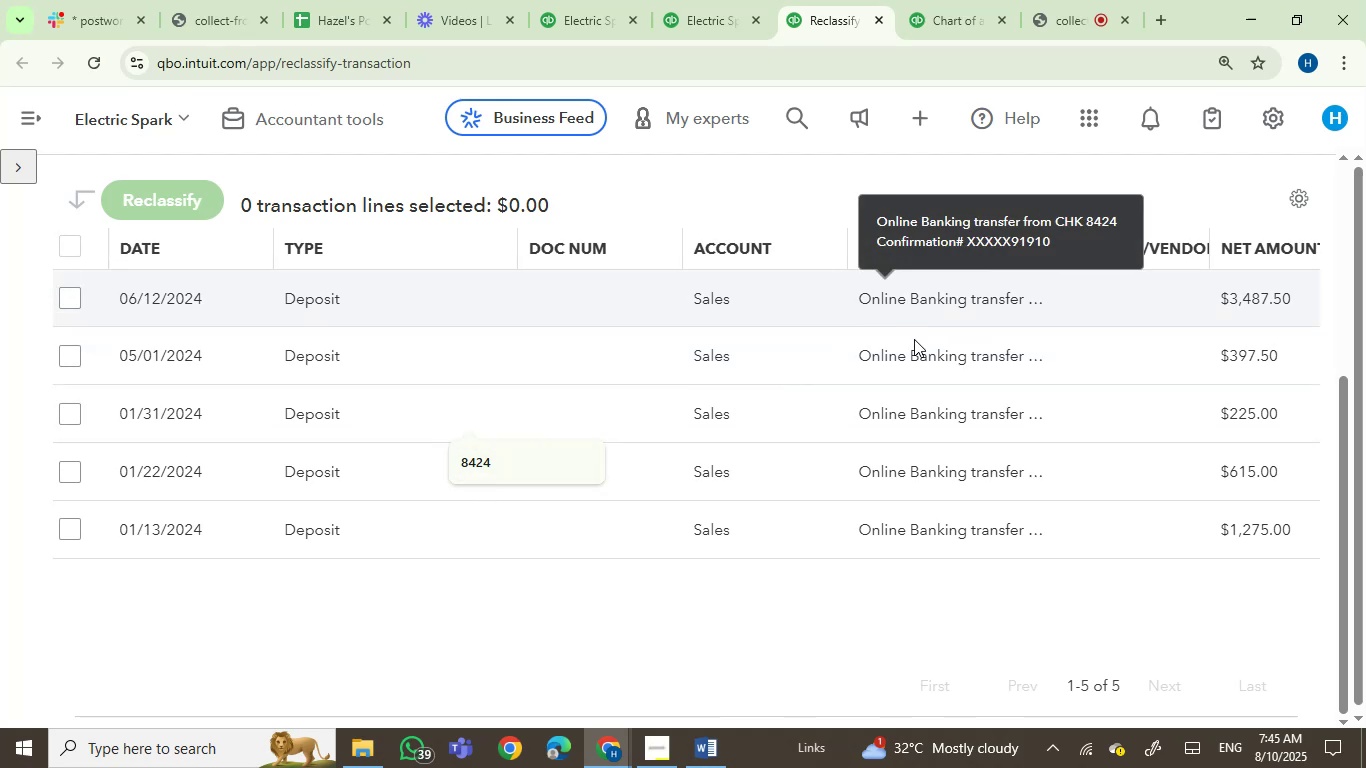 
mouse_move([927, 391])
 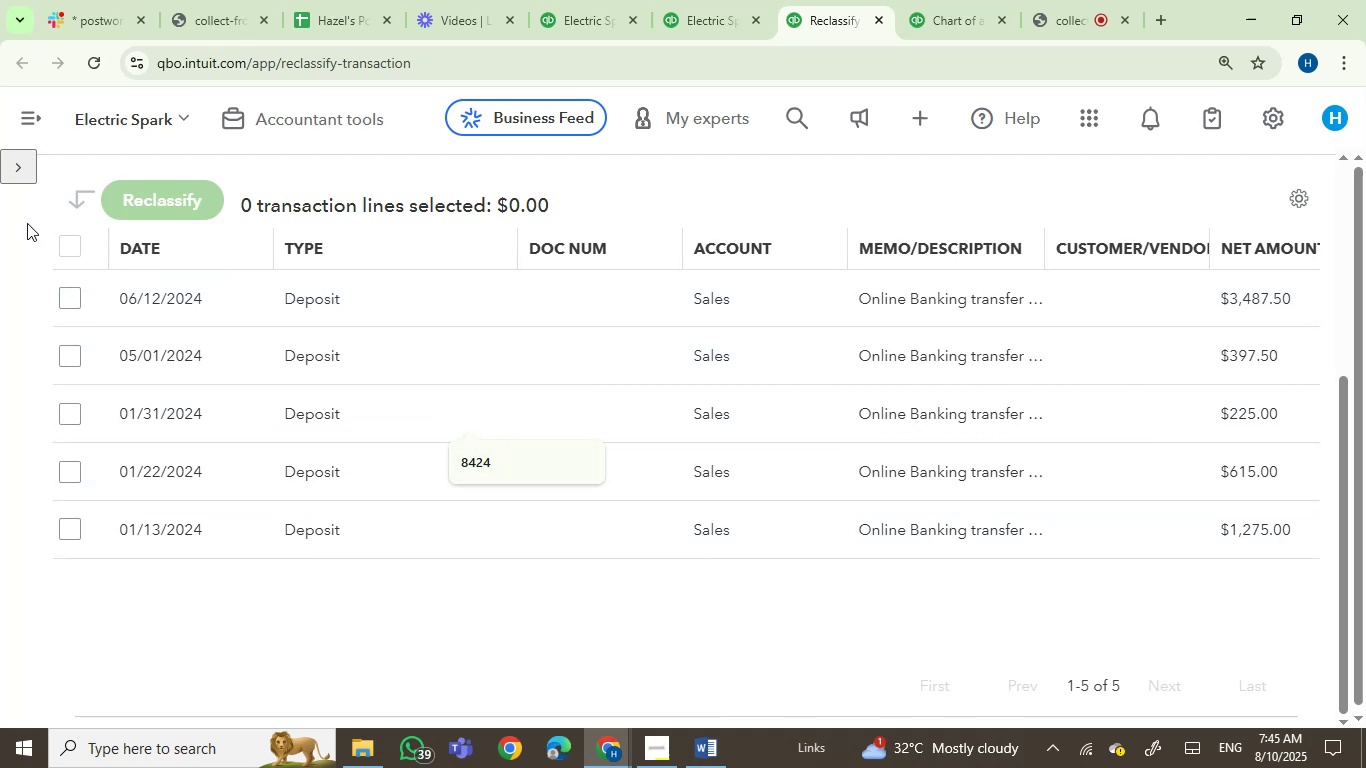 
double_click([68, 245])
 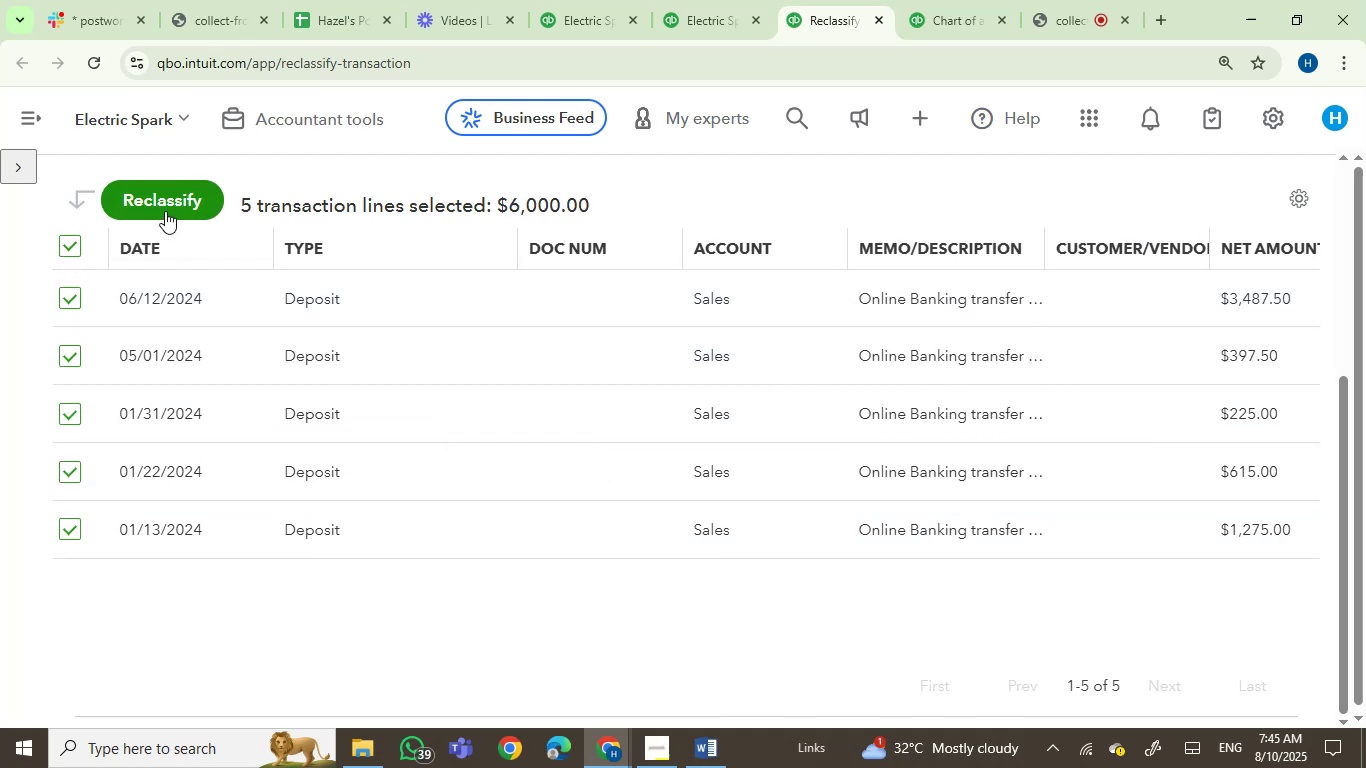 
triple_click([168, 211])
 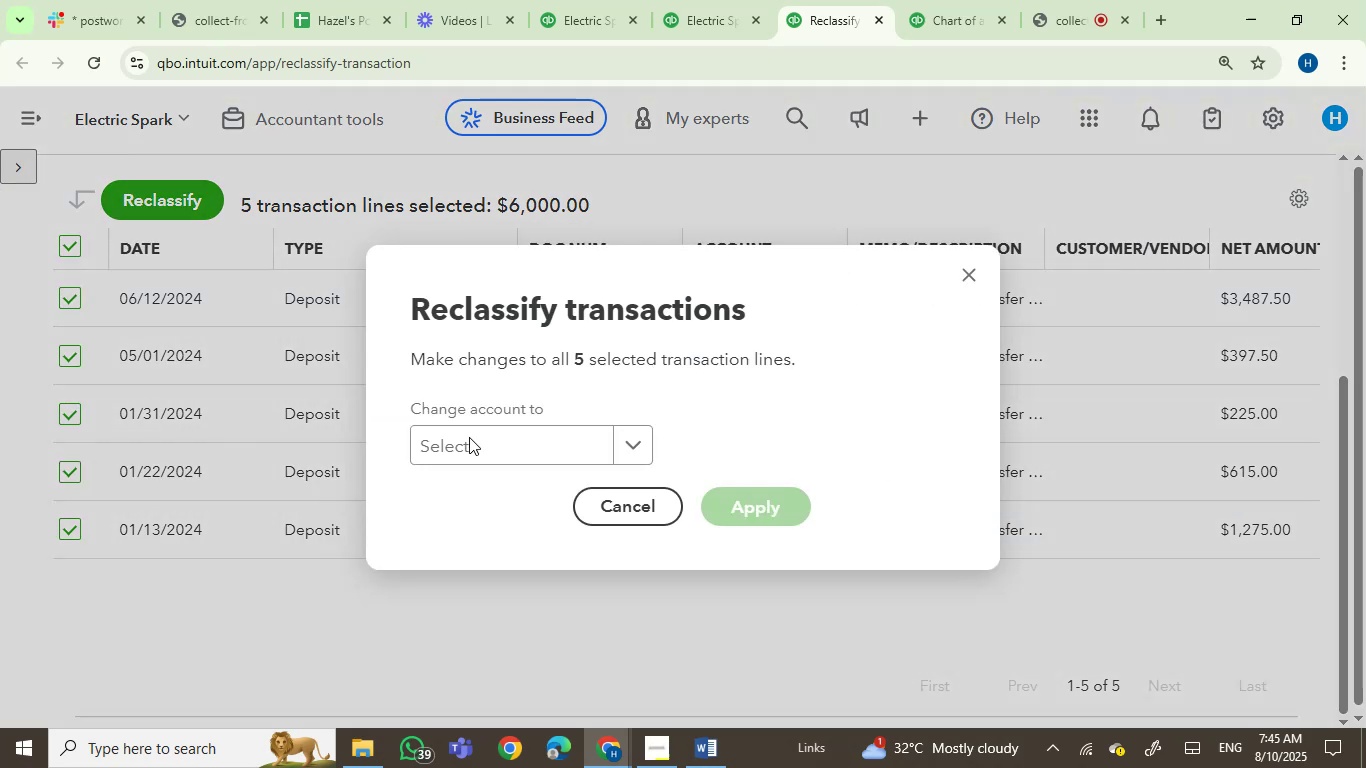 
left_click([494, 439])
 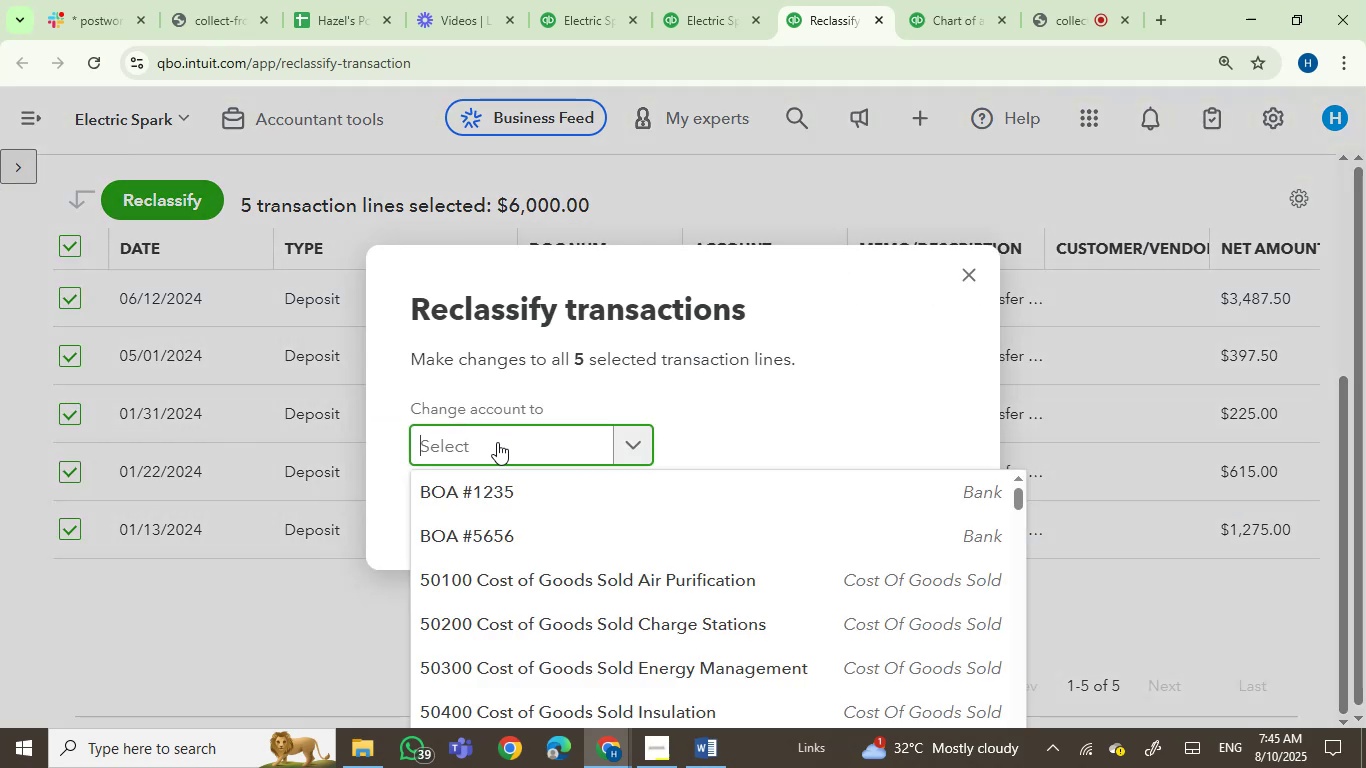 
type(energ)
 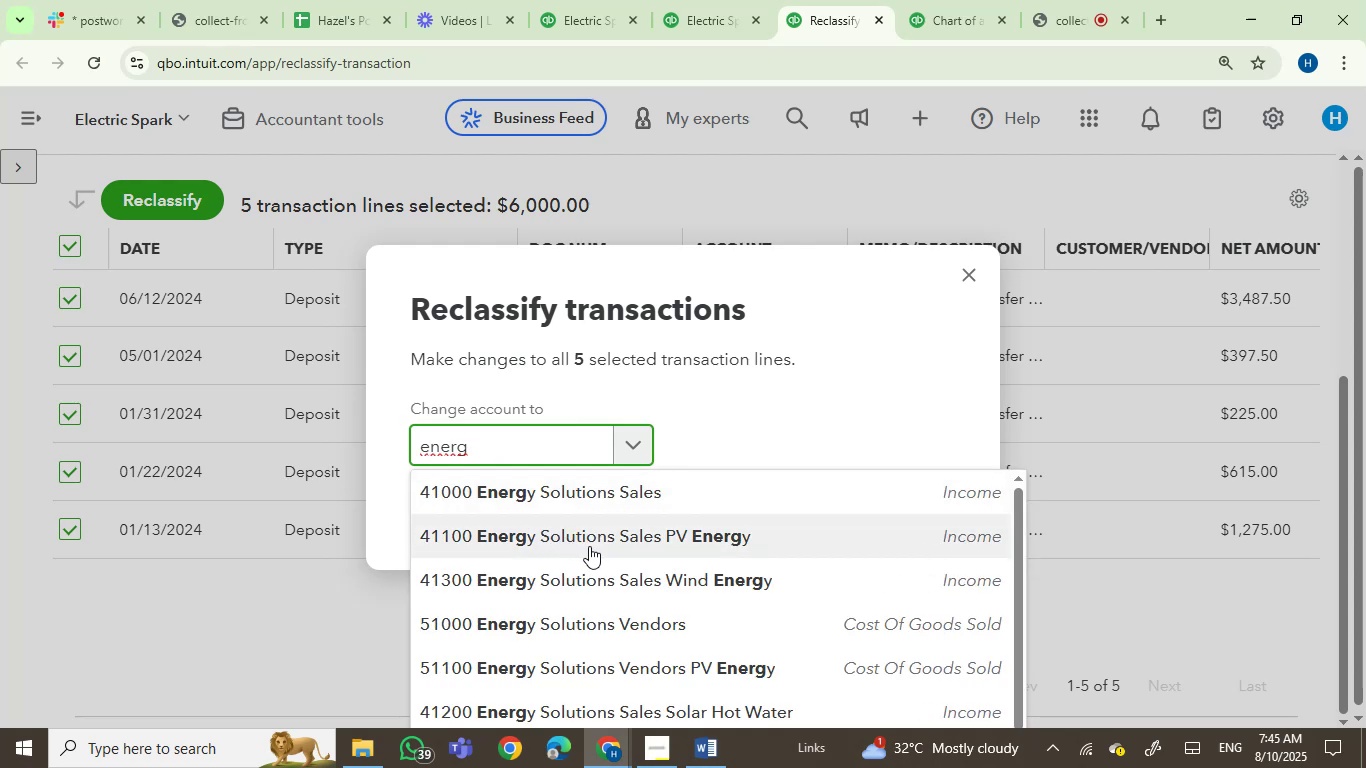 
left_click([589, 546])
 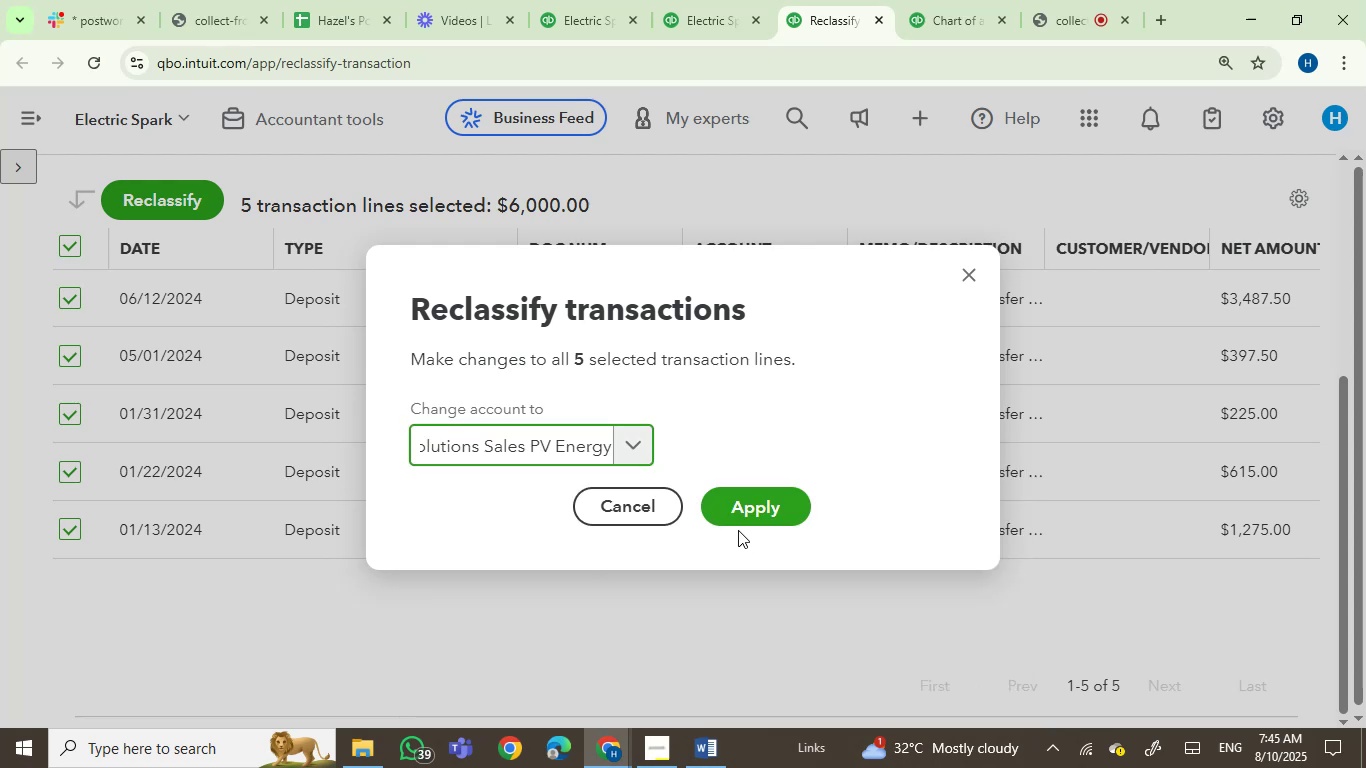 
left_click([752, 505])
 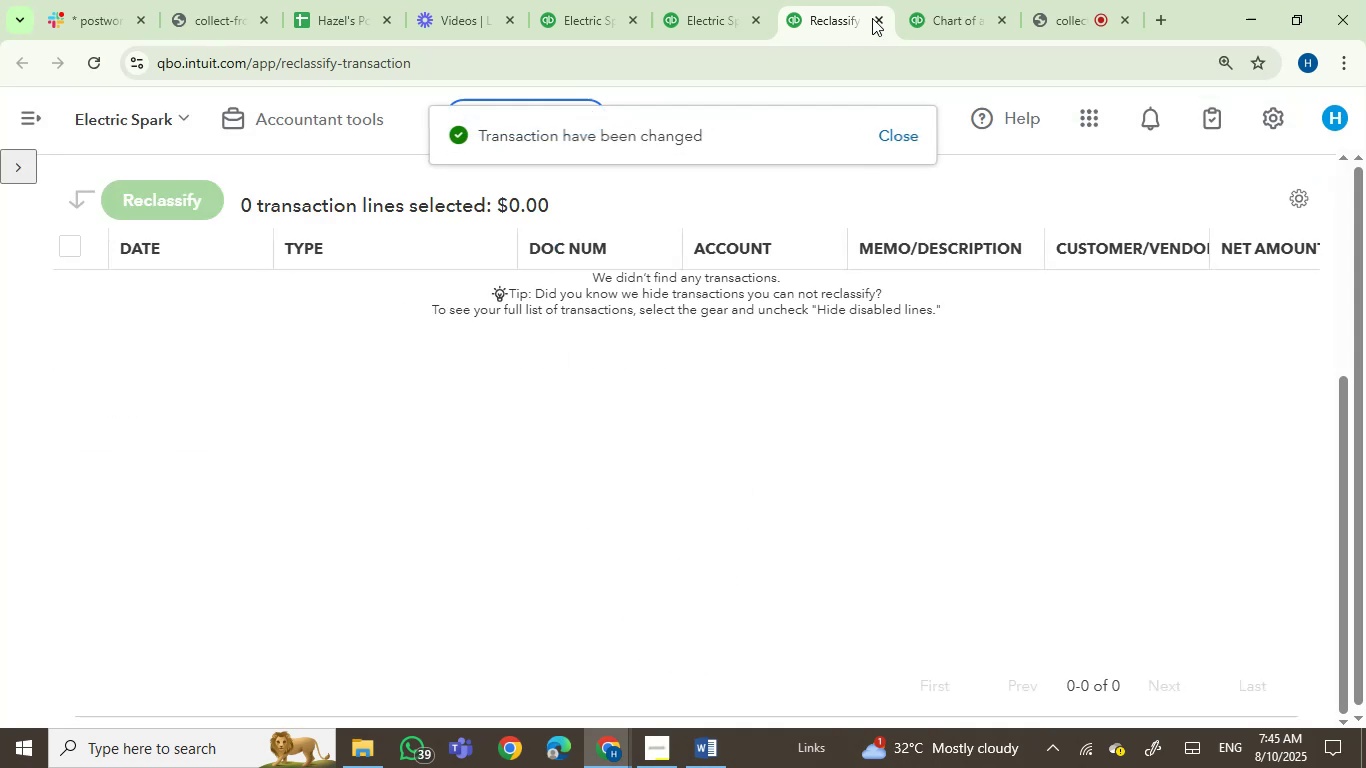 
left_click([695, 0])
 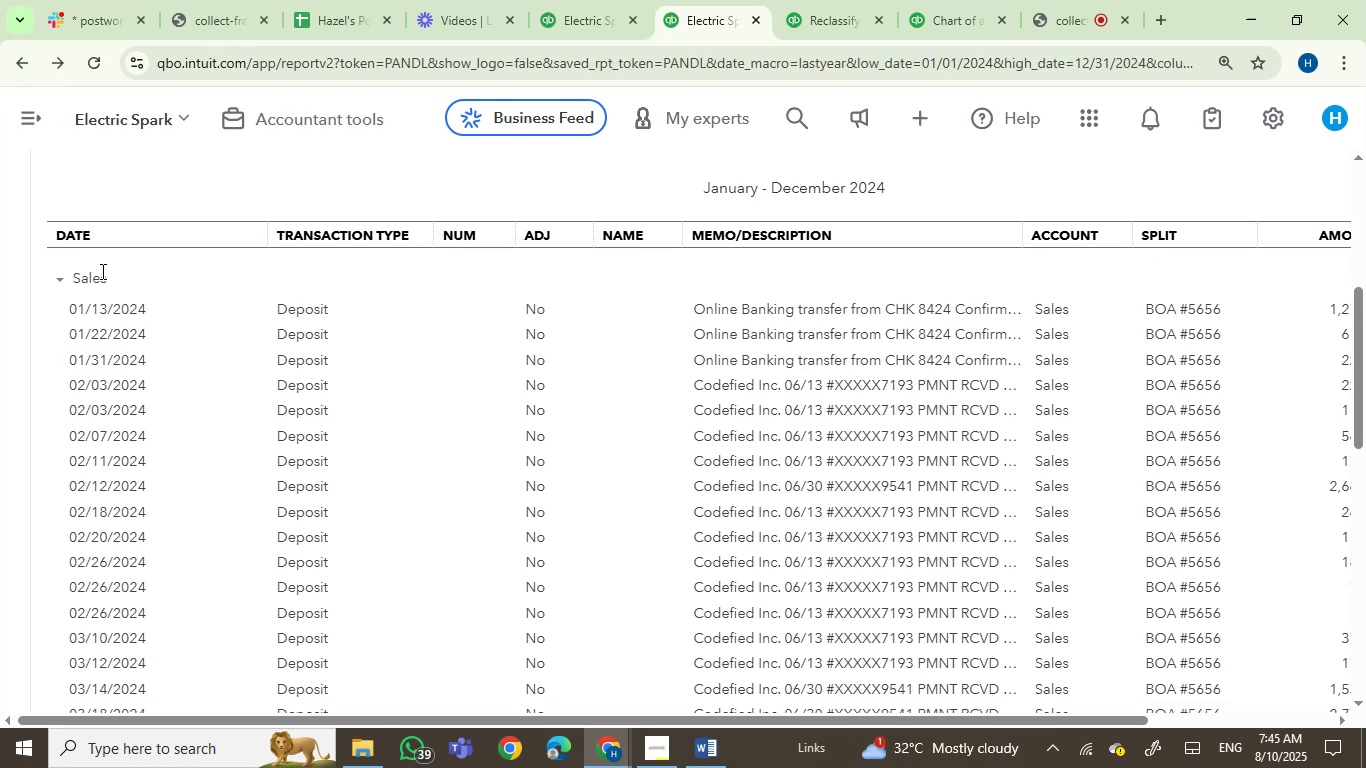 
wait(5.42)
 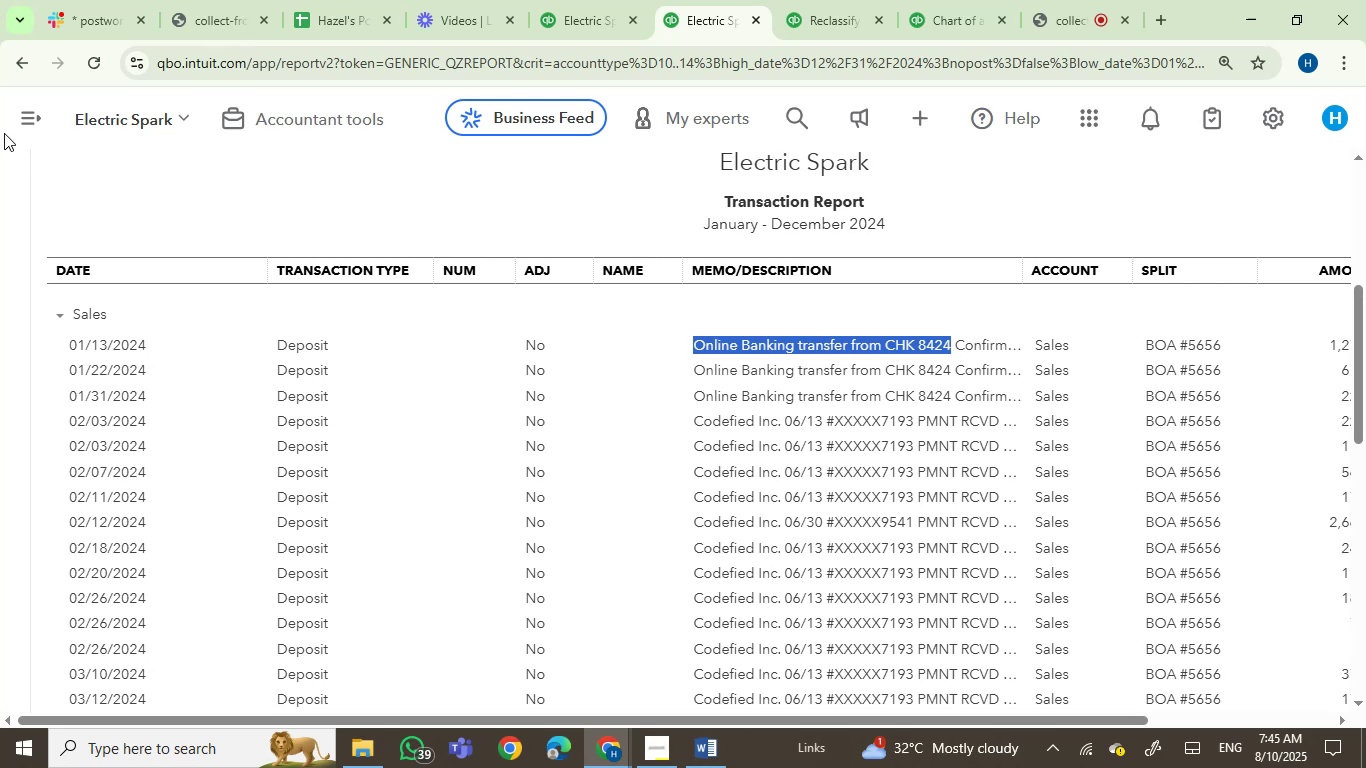 
scroll: coordinate [451, 391], scroll_direction: up, amount: 3.0
 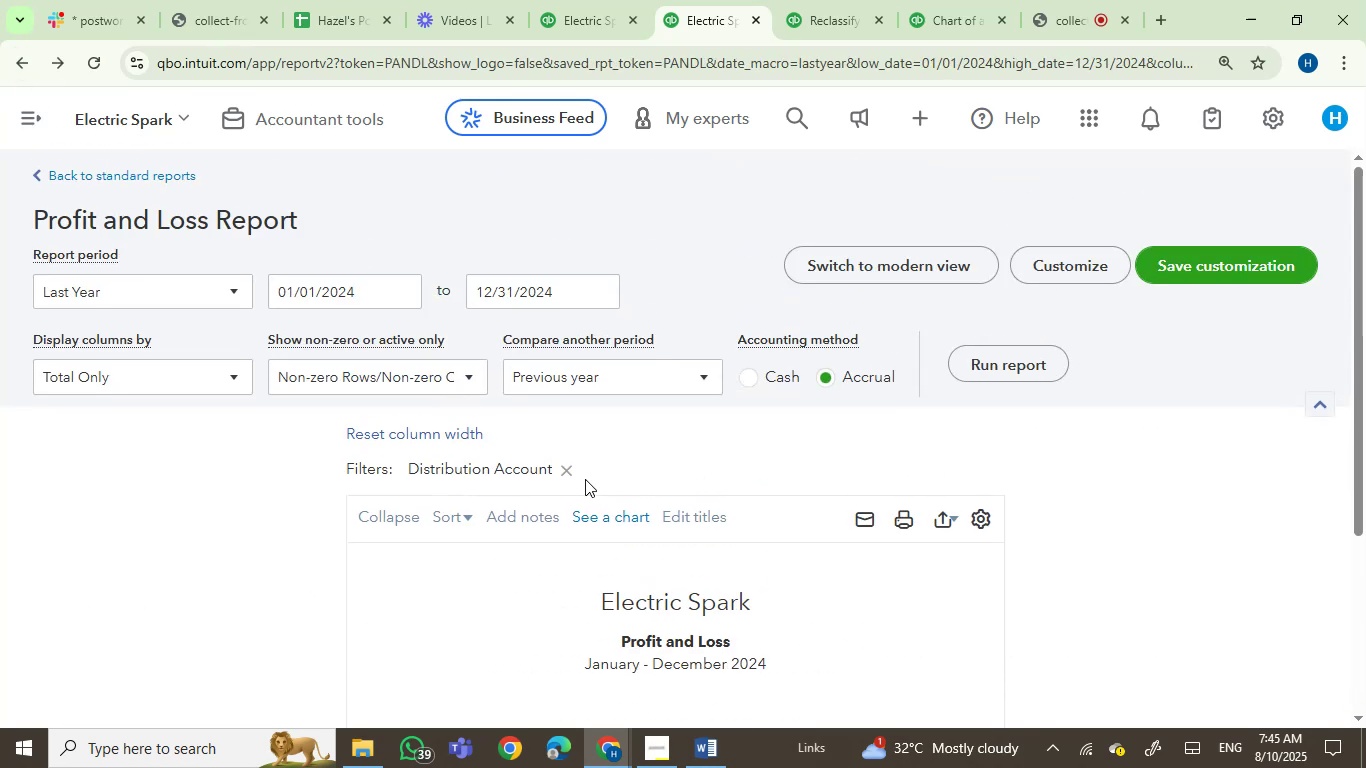 
left_click([569, 470])
 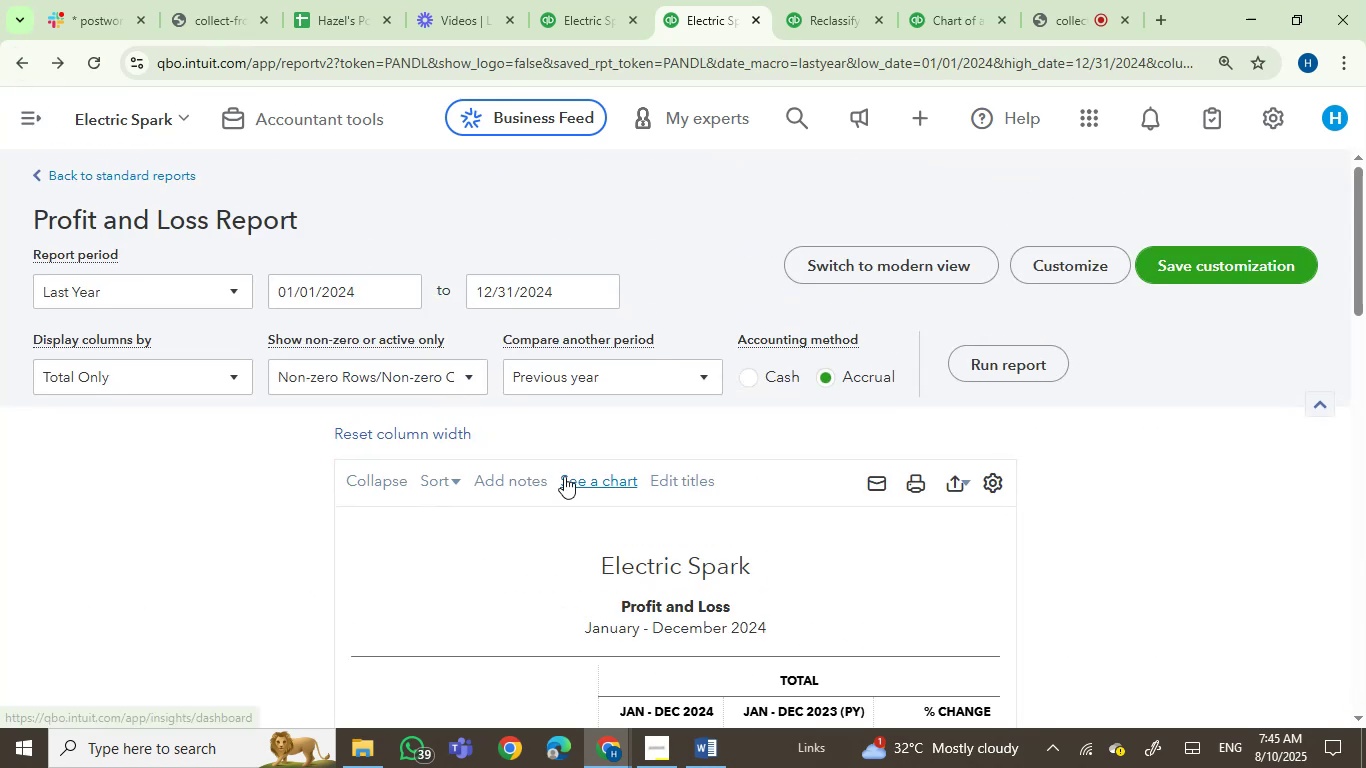 
scroll: coordinate [563, 482], scroll_direction: down, amount: 2.0
 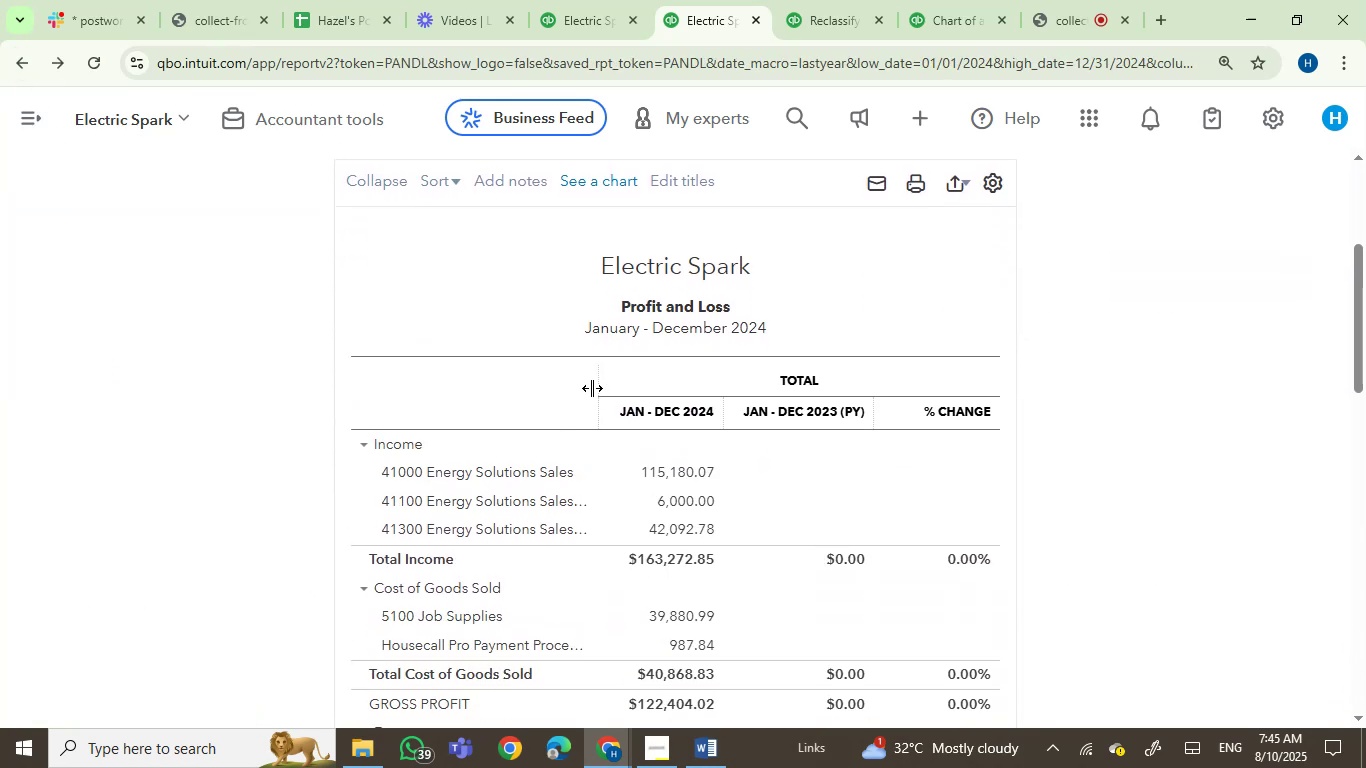 
left_click_drag(start_coordinate=[595, 386], to_coordinate=[741, 400])
 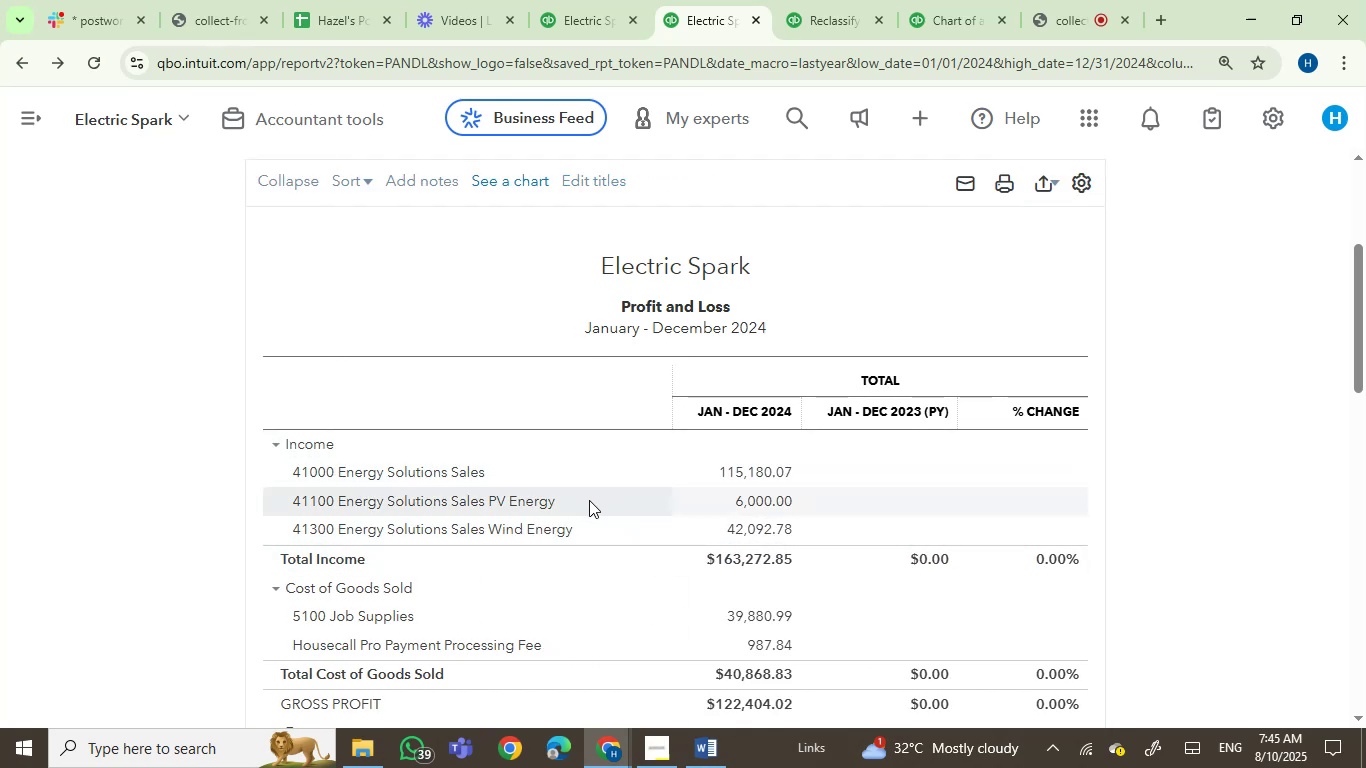 
left_click_drag(start_coordinate=[565, 505], to_coordinate=[335, 503])
 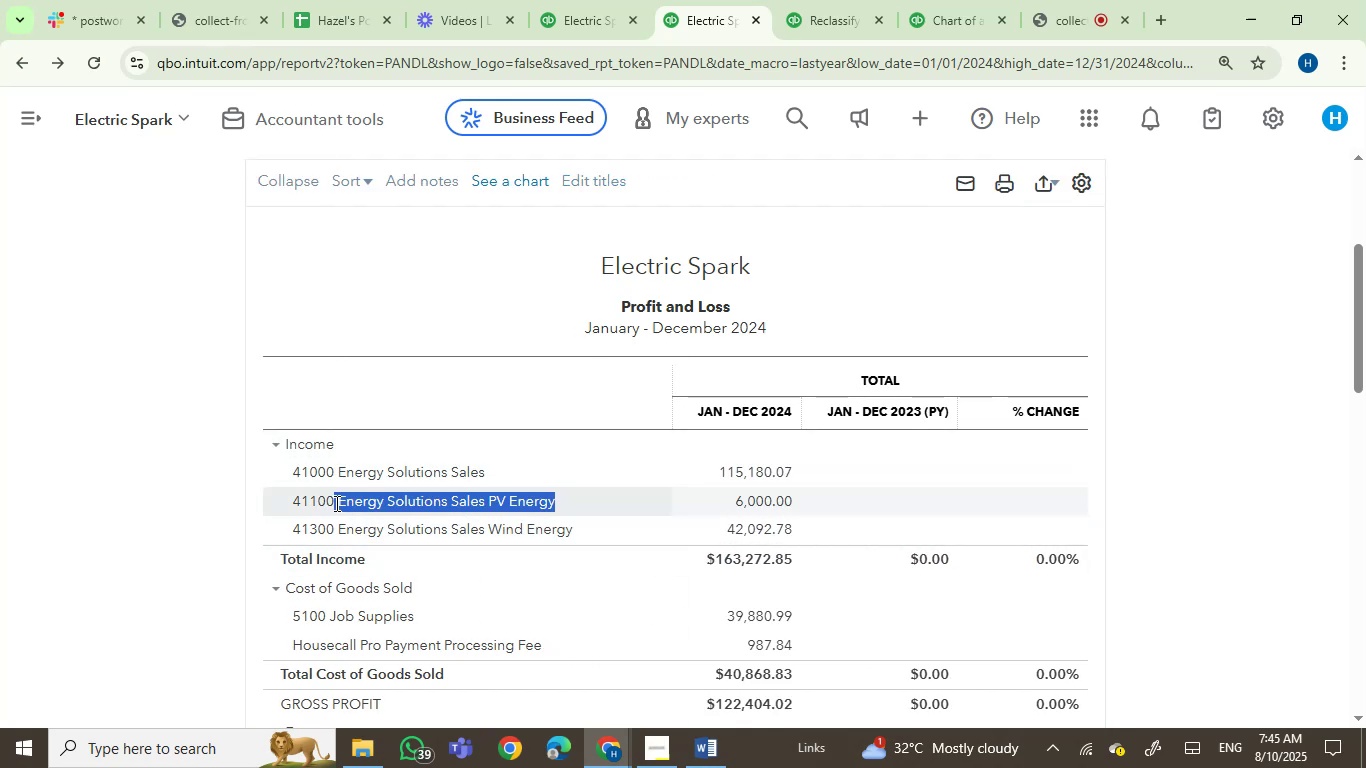 
key(Control+C)
 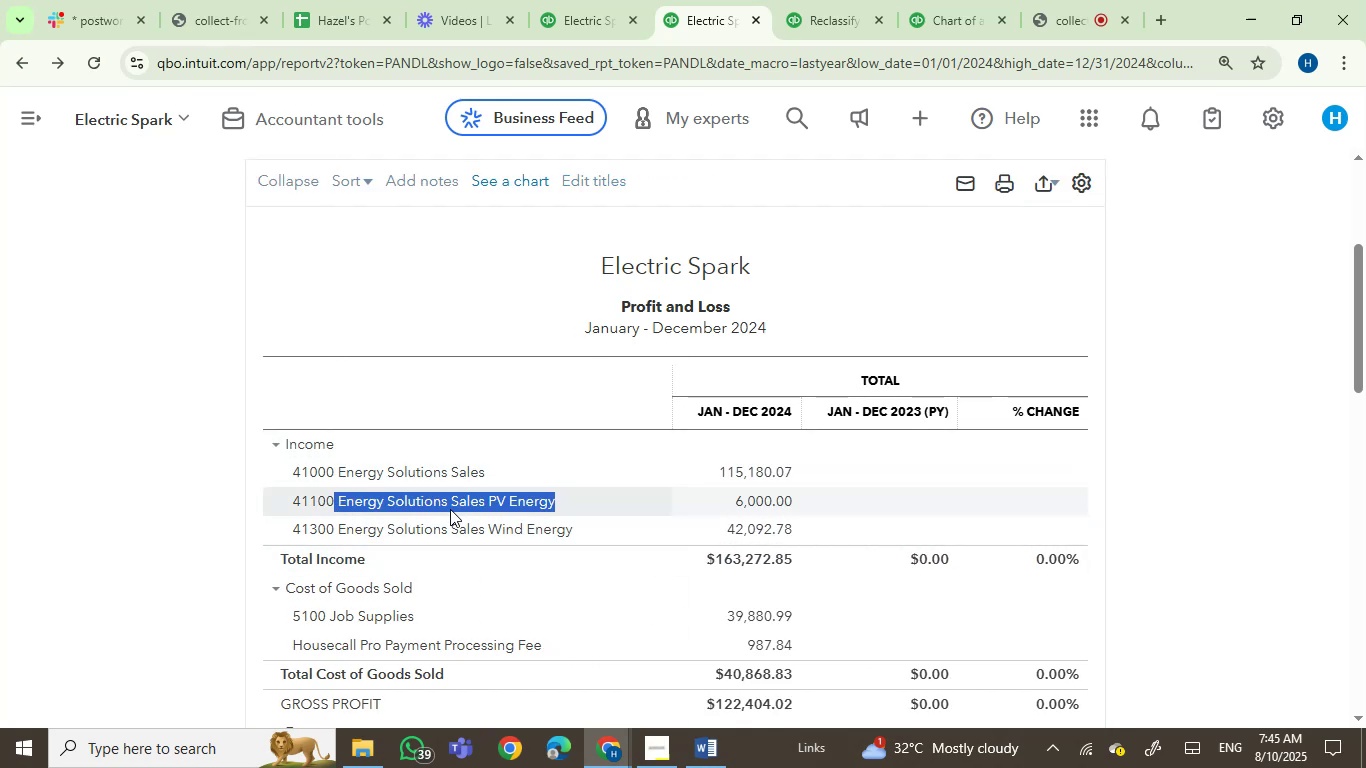 
left_click([474, 499])
 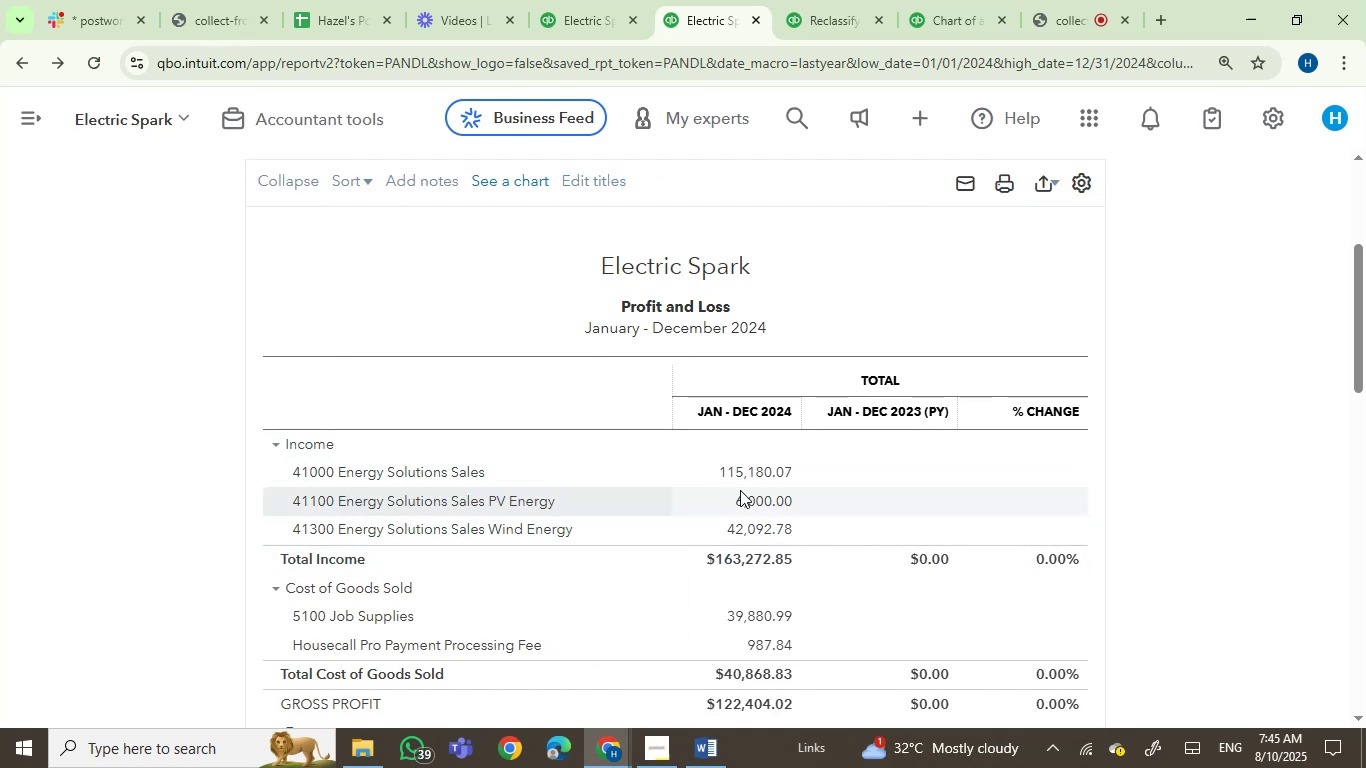 
left_click([751, 503])
 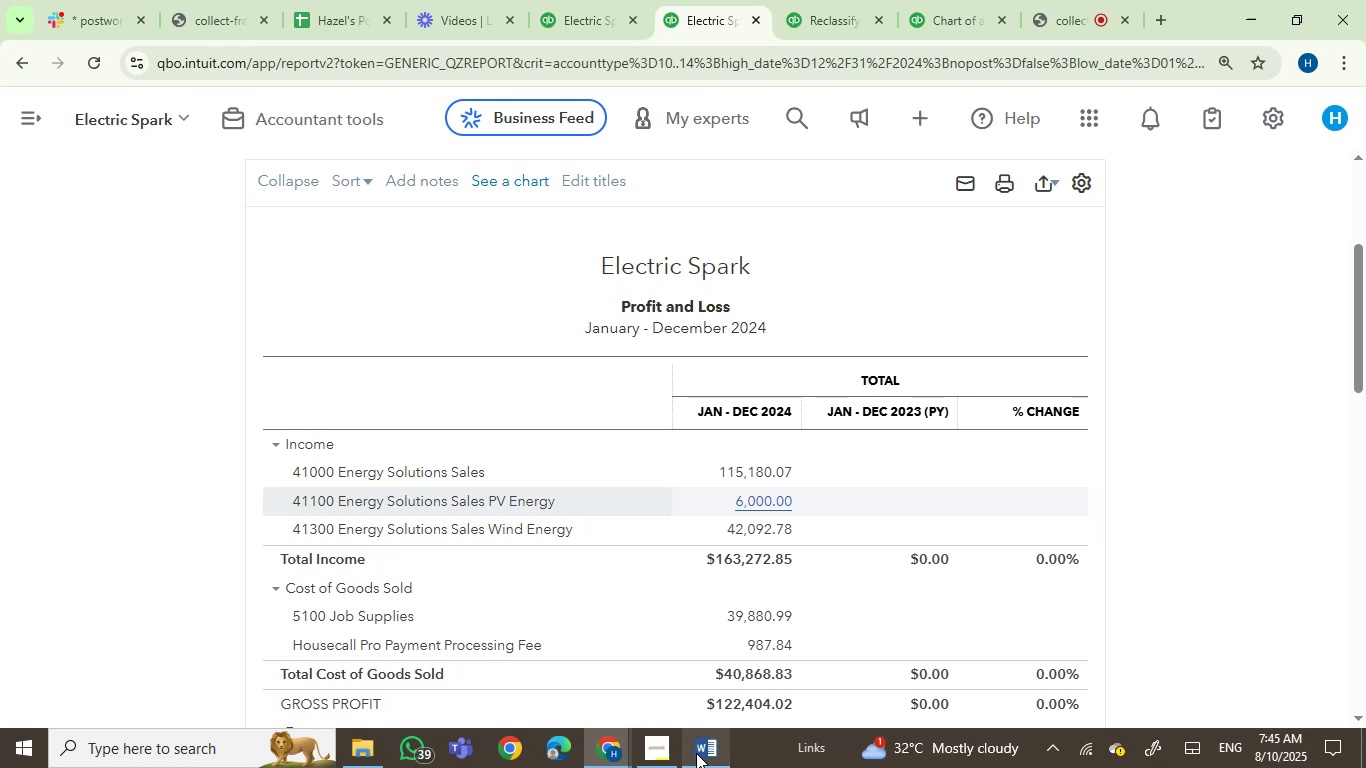 
left_click([717, 747])
 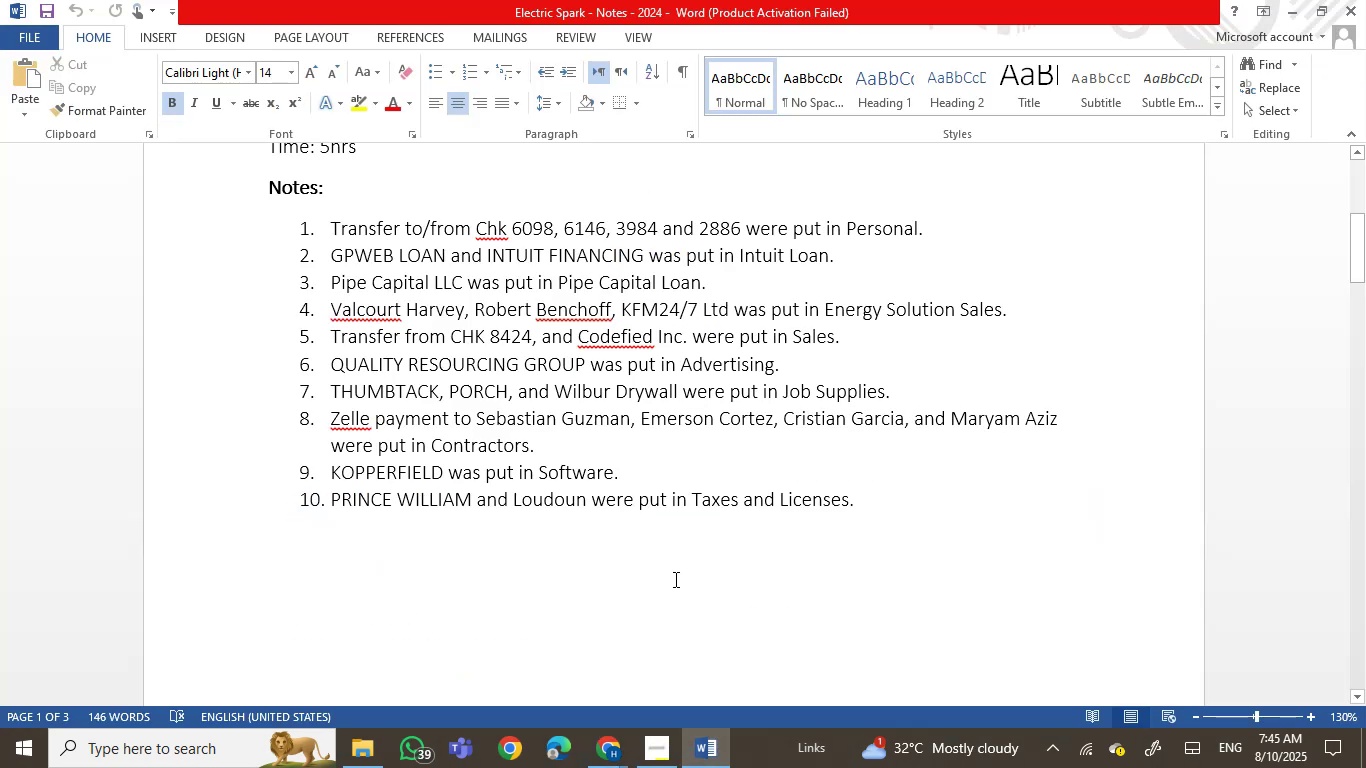 
wait(5.03)
 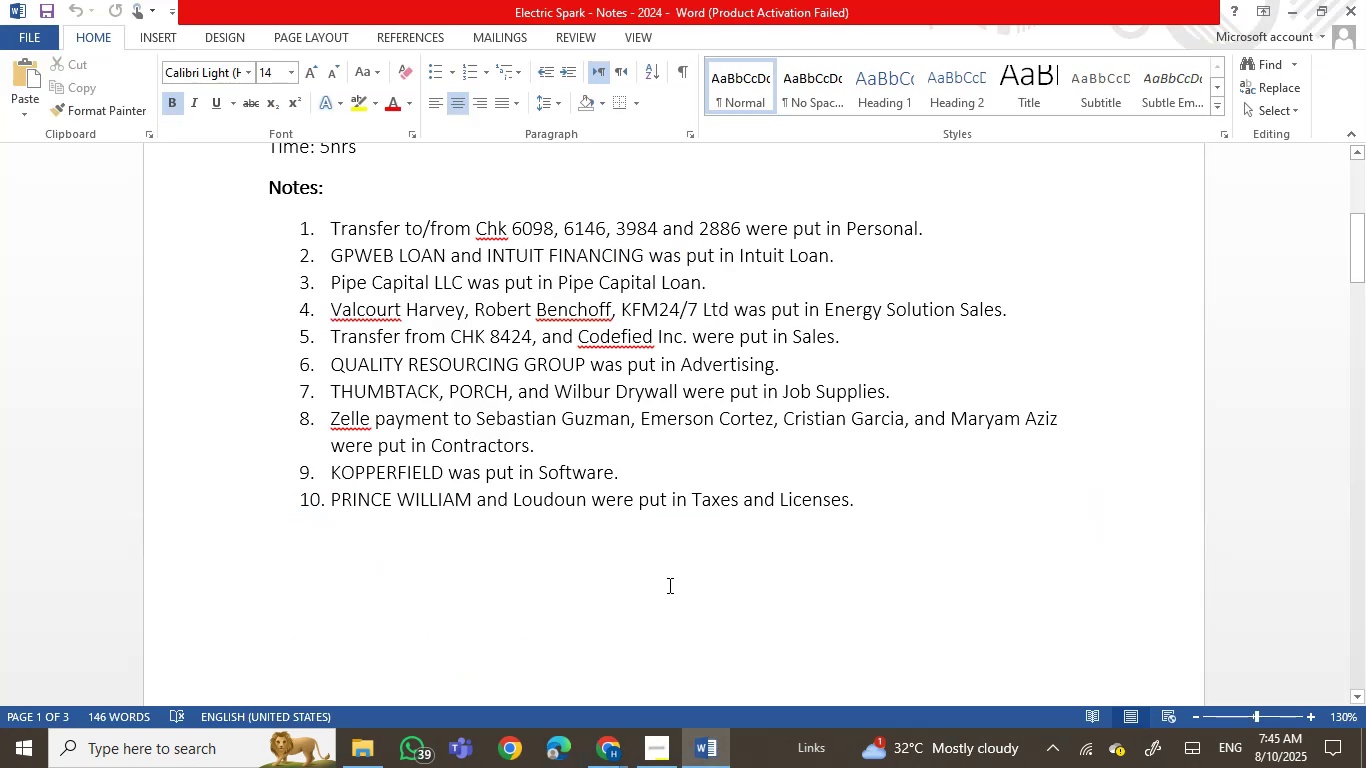 
scroll: coordinate [675, 579], scroll_direction: up, amount: 1.0
 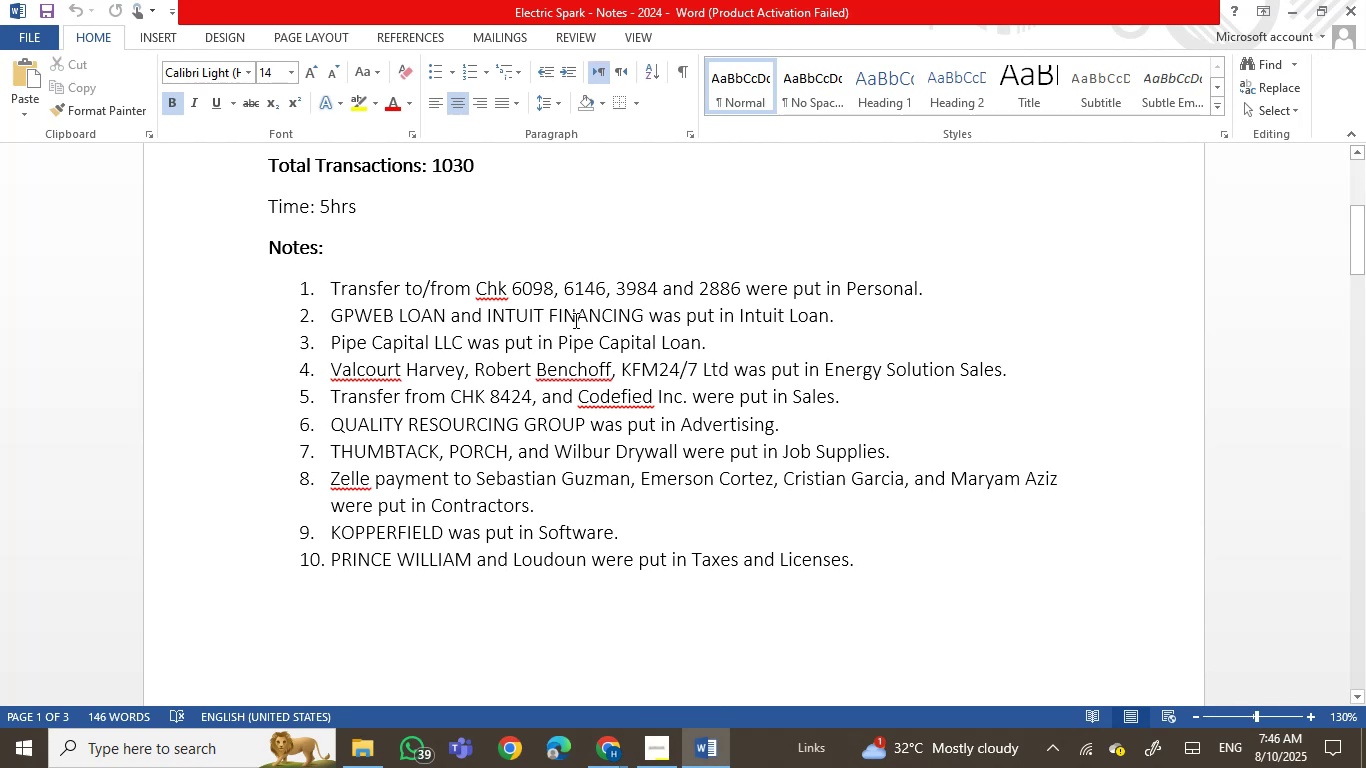 
wait(18.68)
 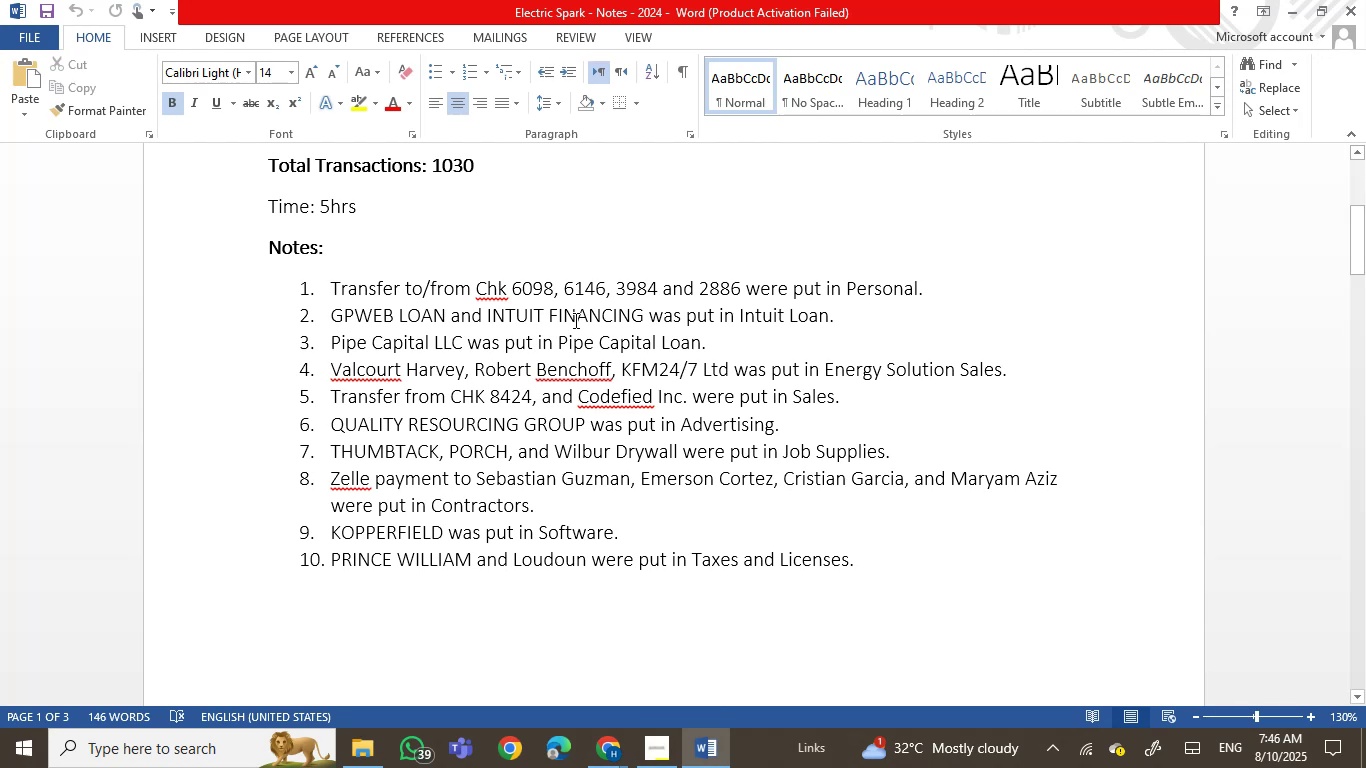 
left_click([693, 763])
 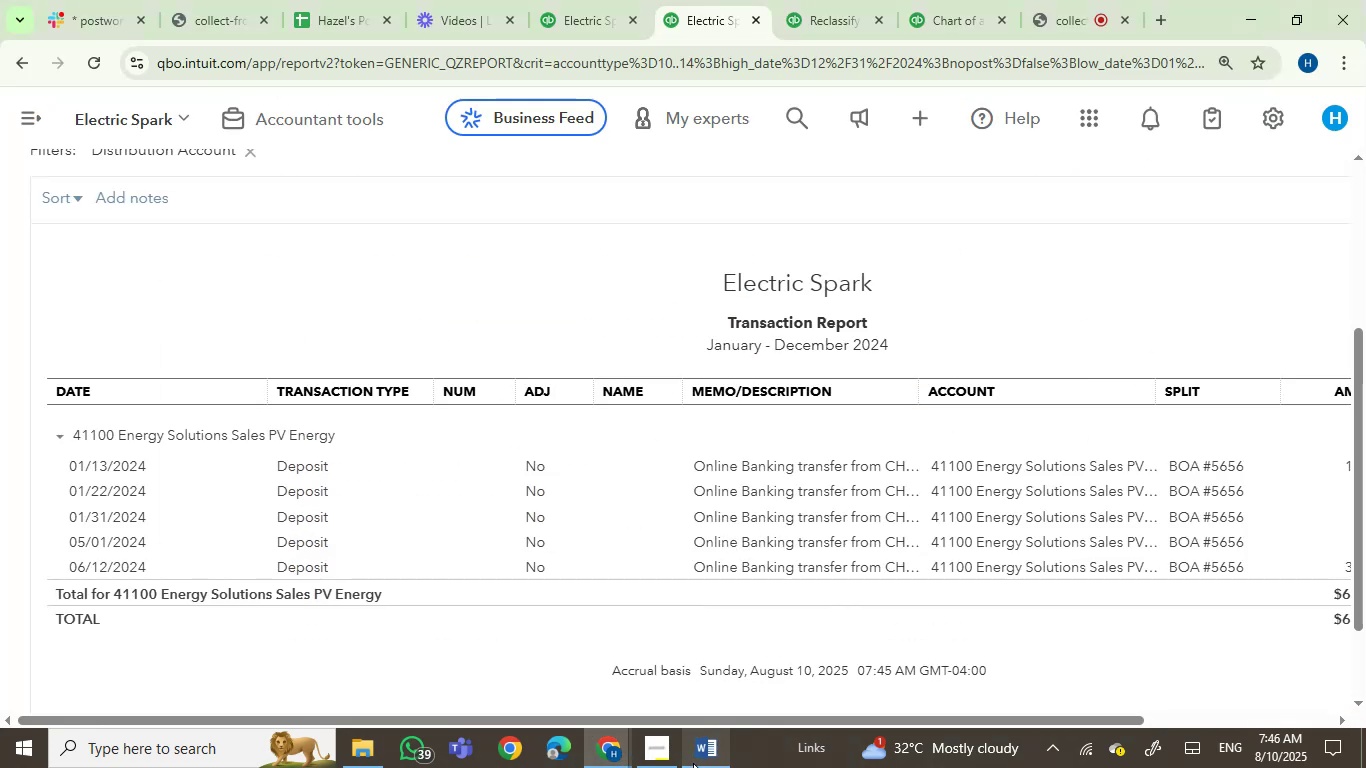 
left_click([693, 763])
 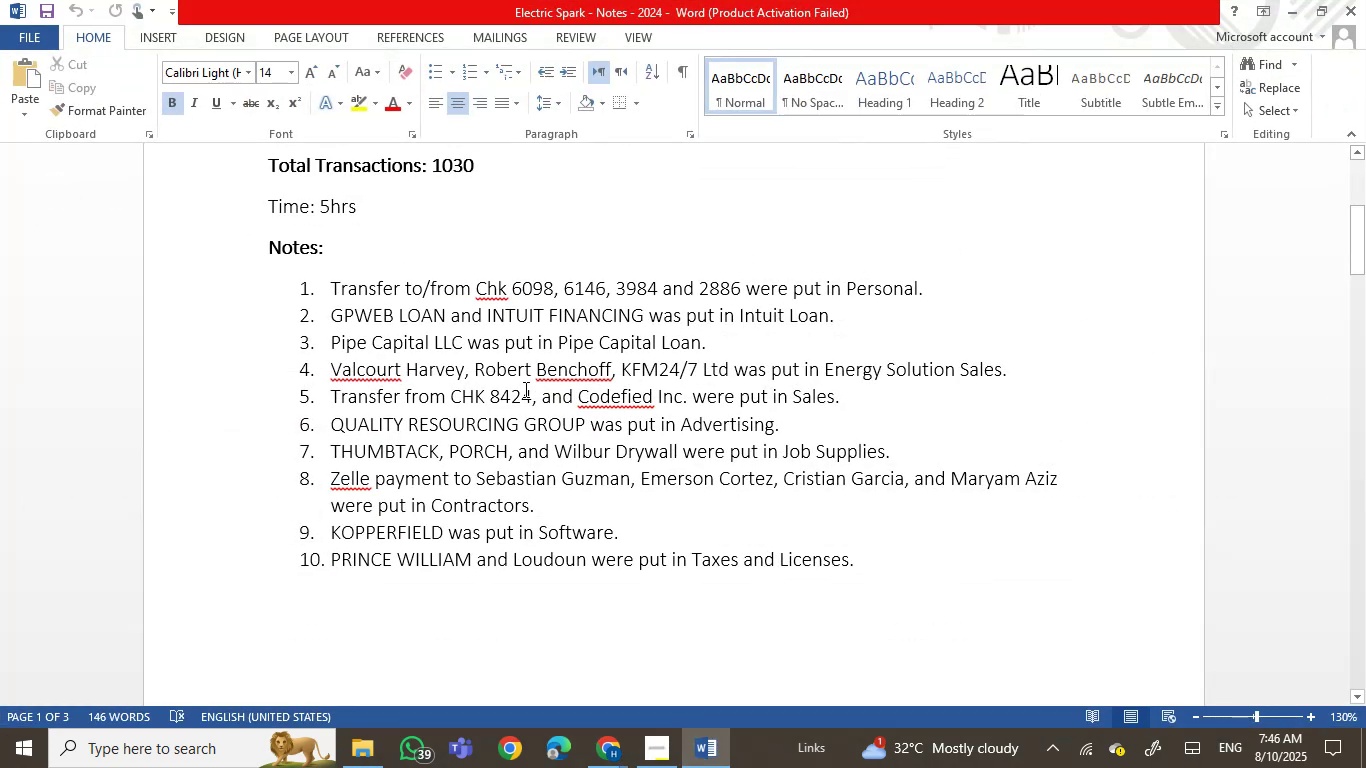 
left_click_drag(start_coordinate=[541, 400], to_coordinate=[721, 401])
 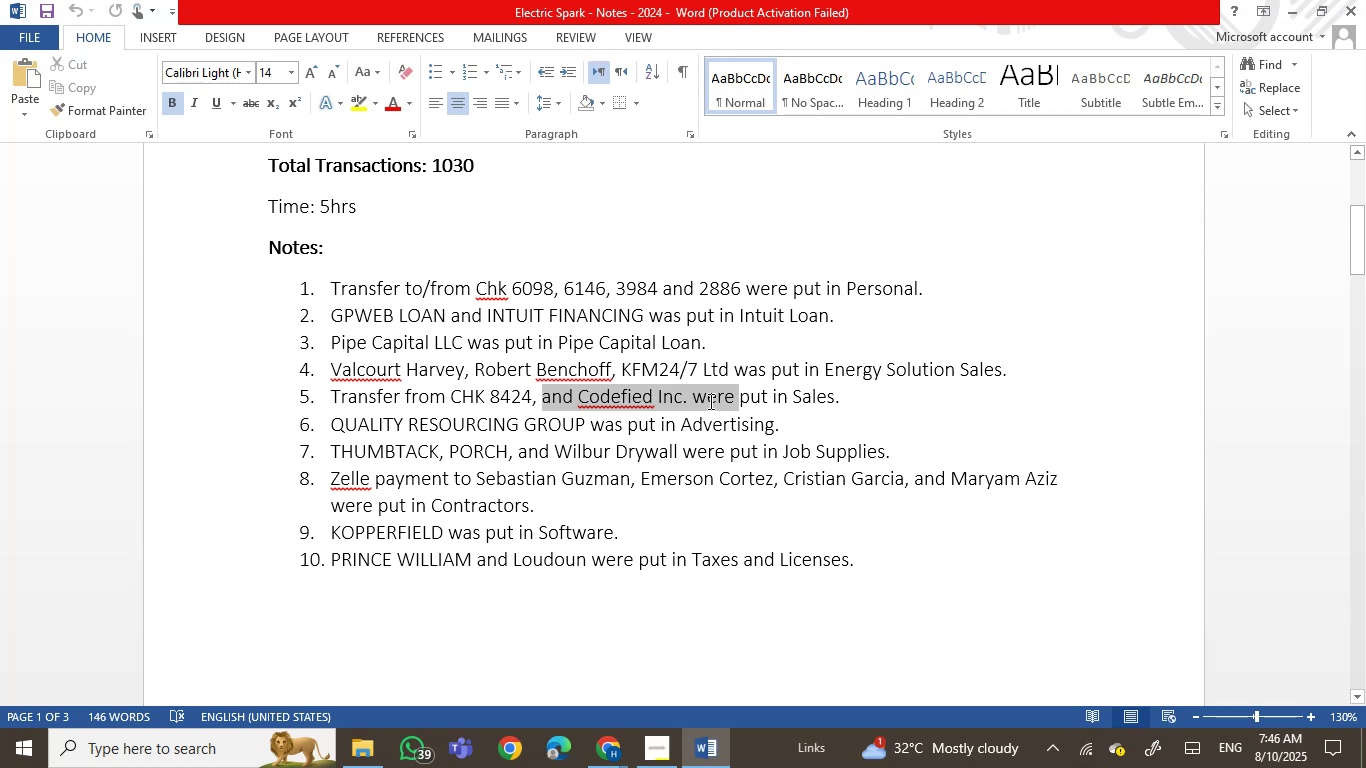 
key(Backspace)
key(Backspace)
key(Backspace)
type( was )
 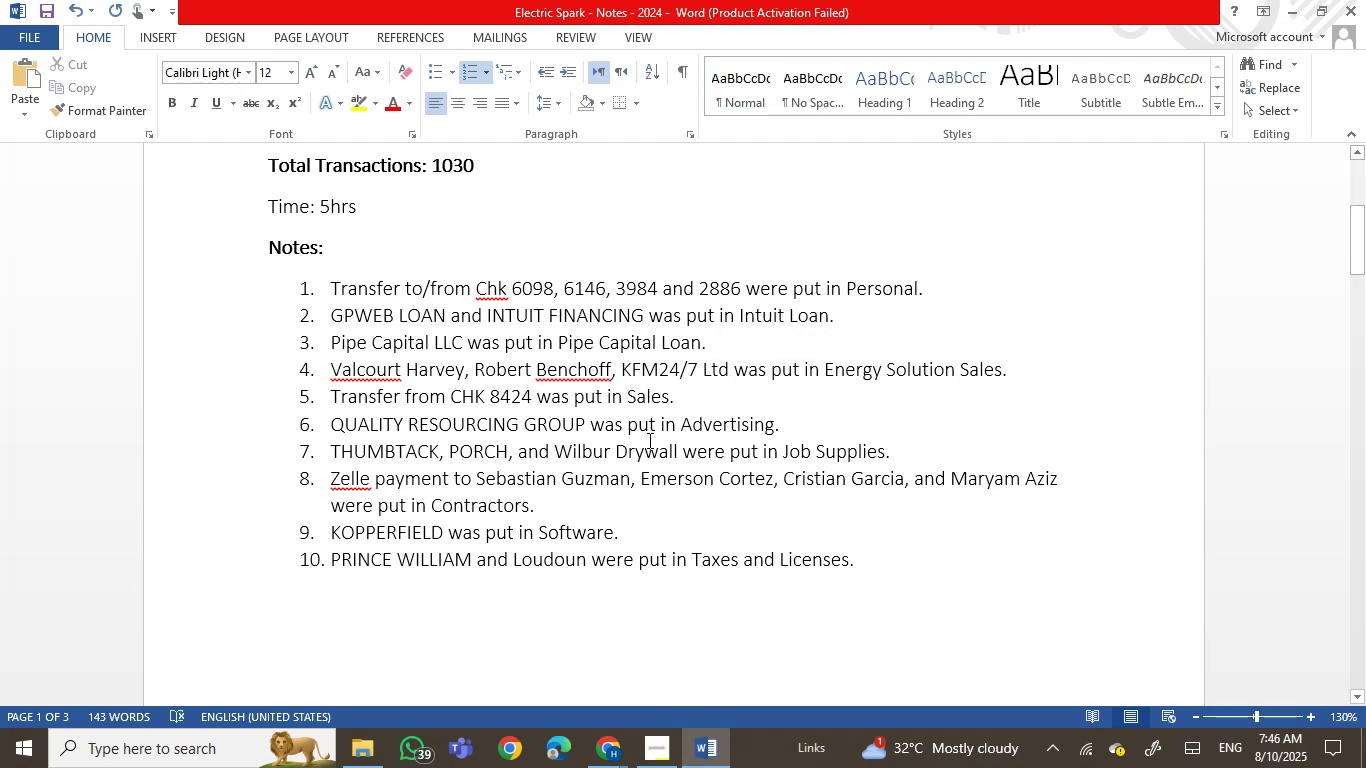 
double_click([640, 404])
 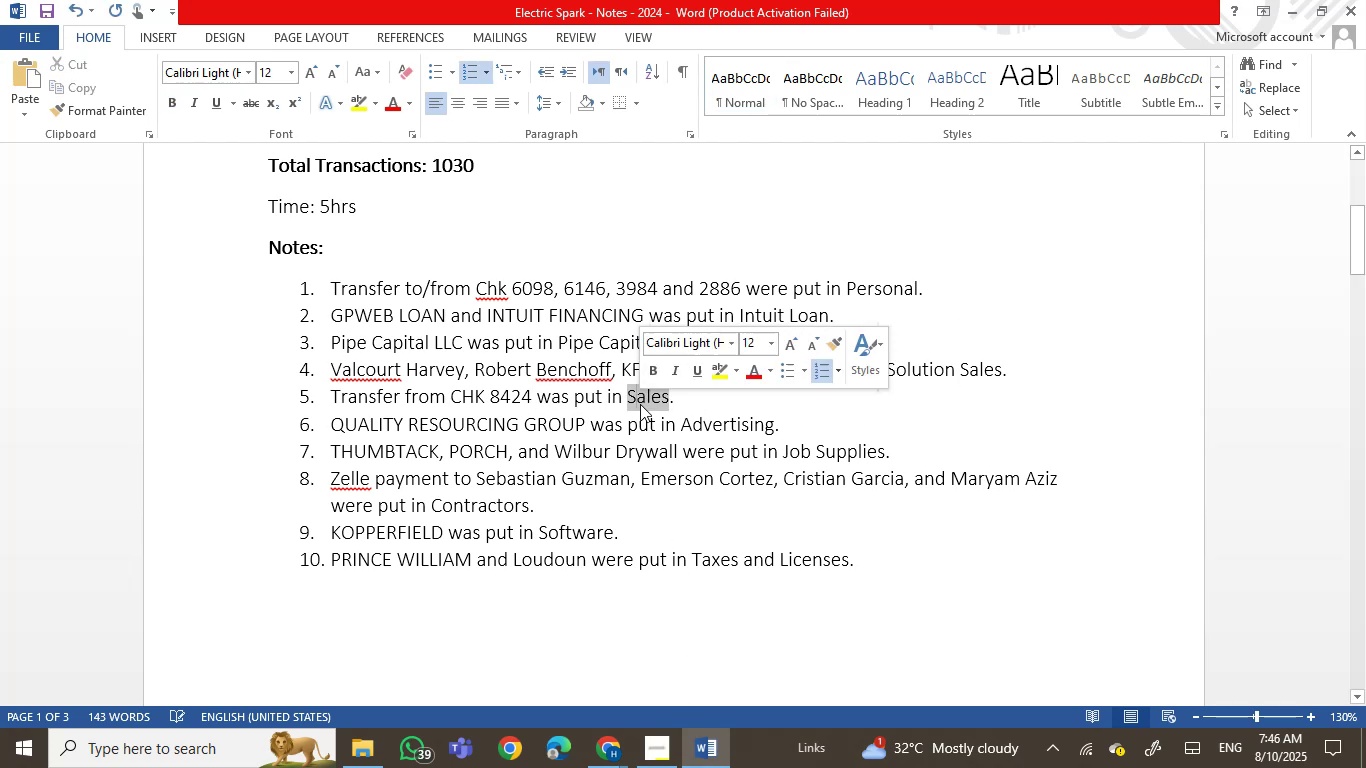 
key(Control+V)
 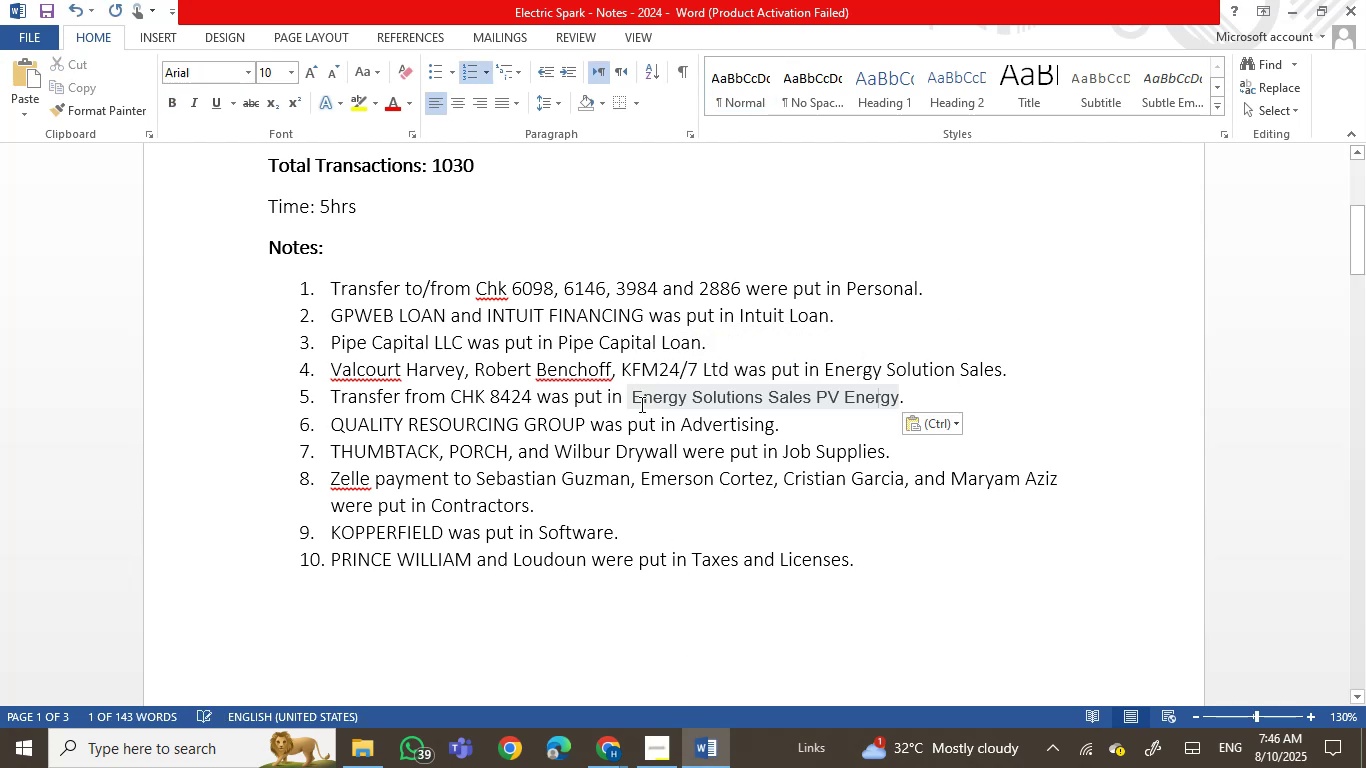 
key(Control+Z)
 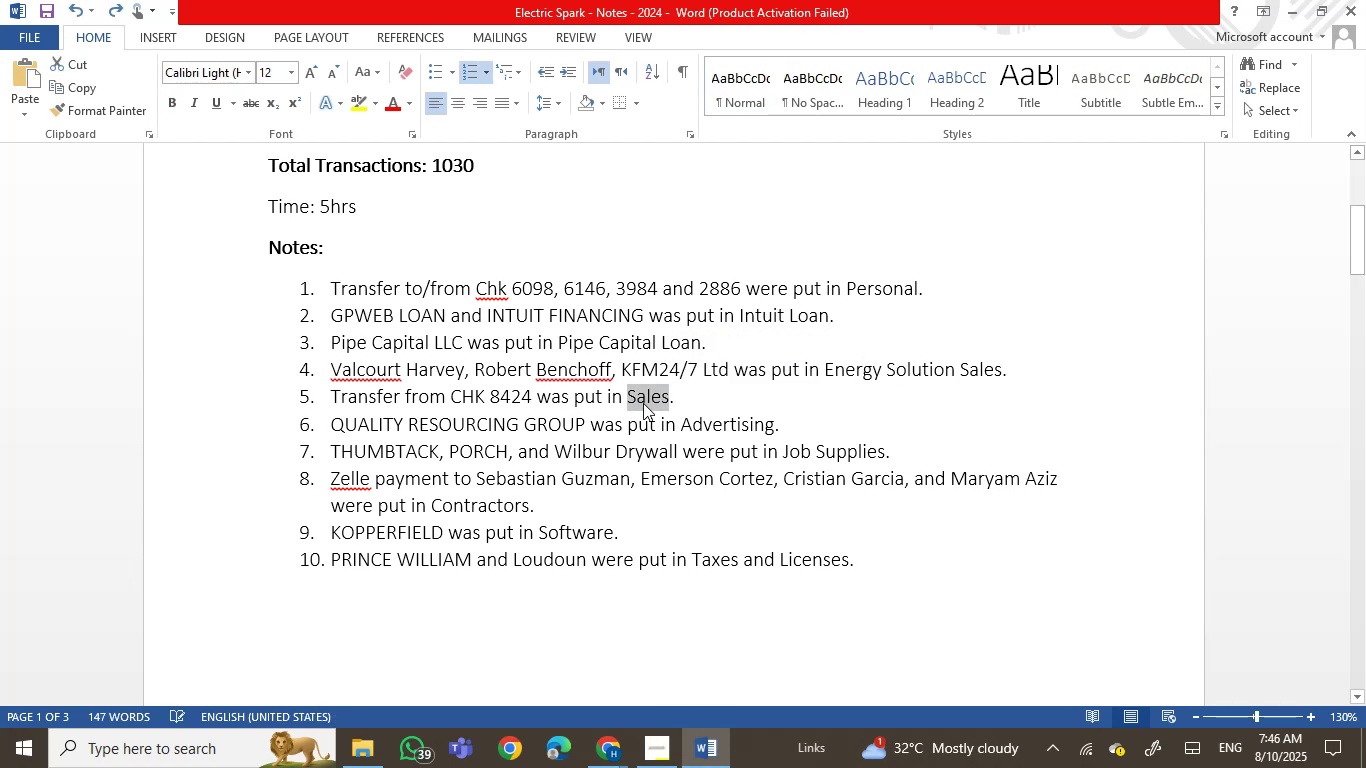 
right_click([646, 400])
 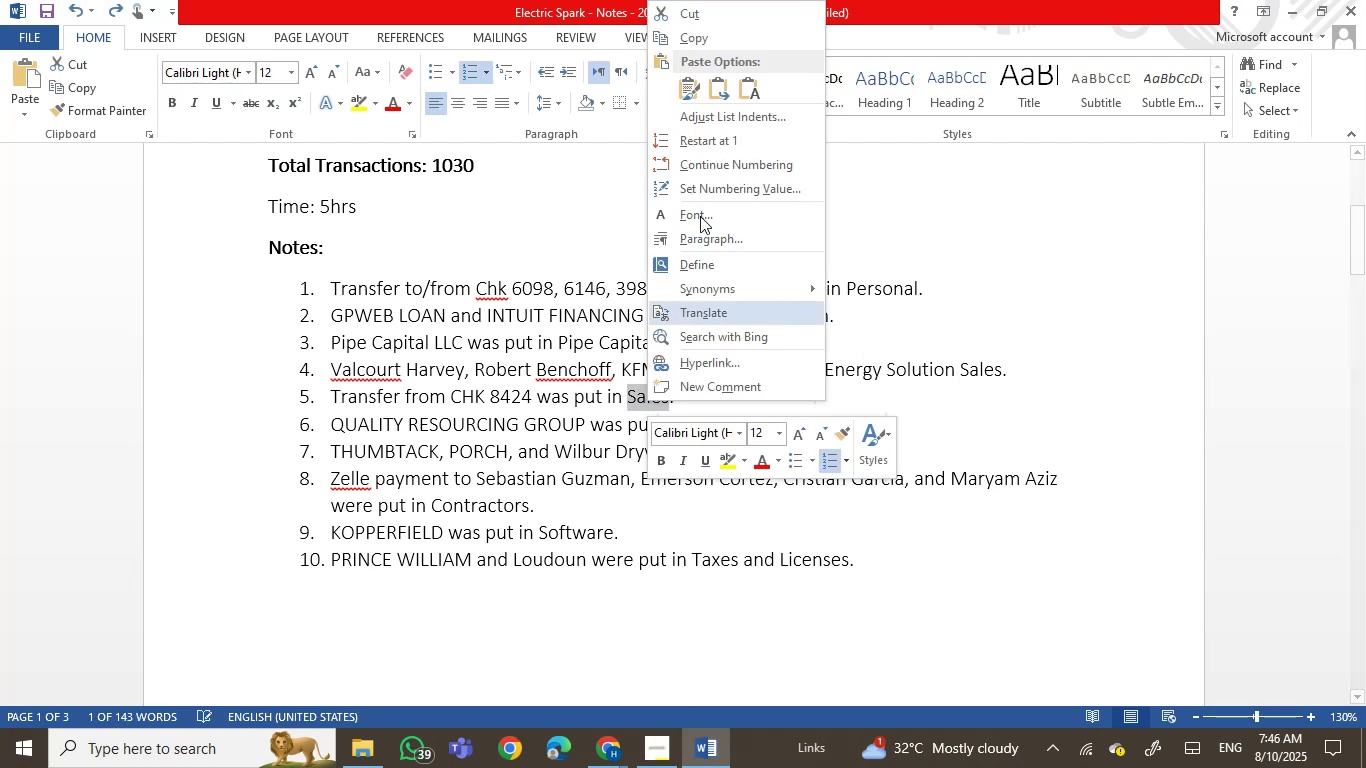 
left_click([745, 94])
 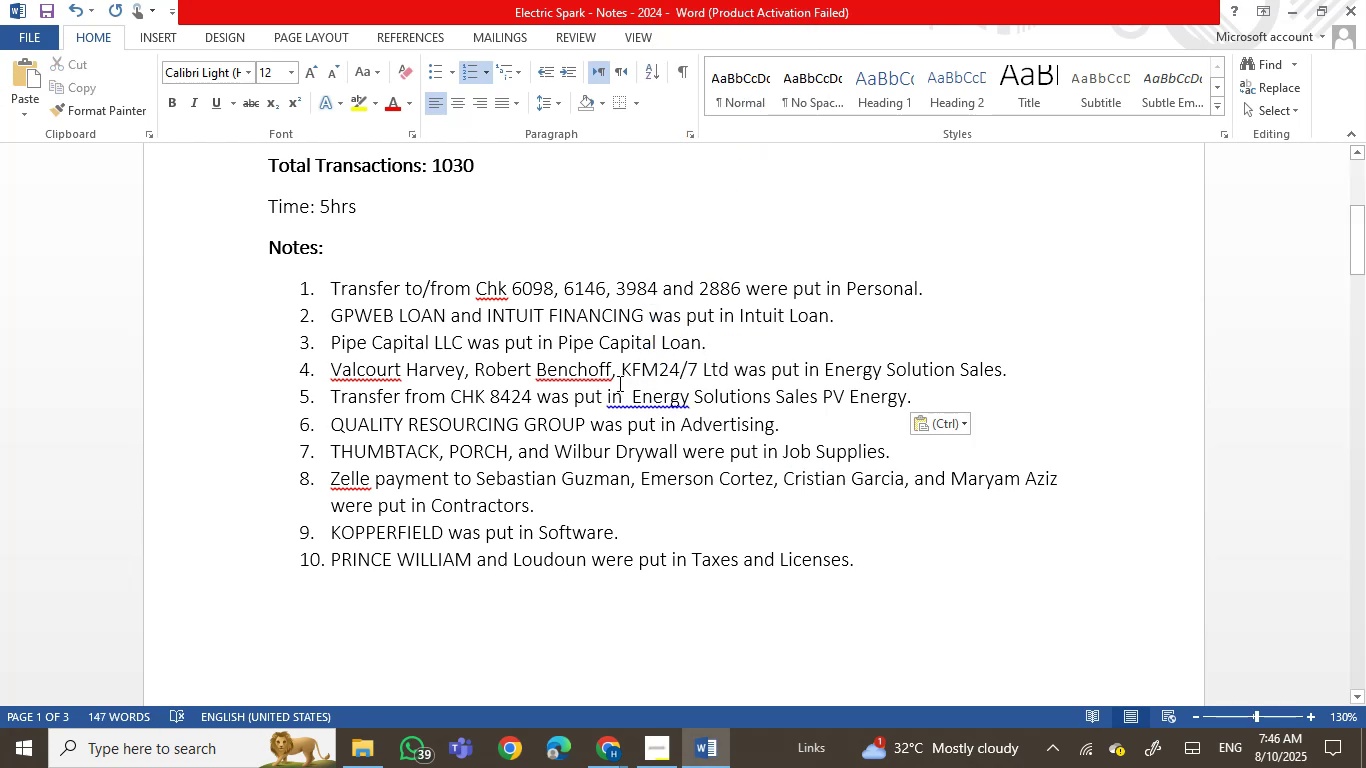 
left_click([628, 400])
 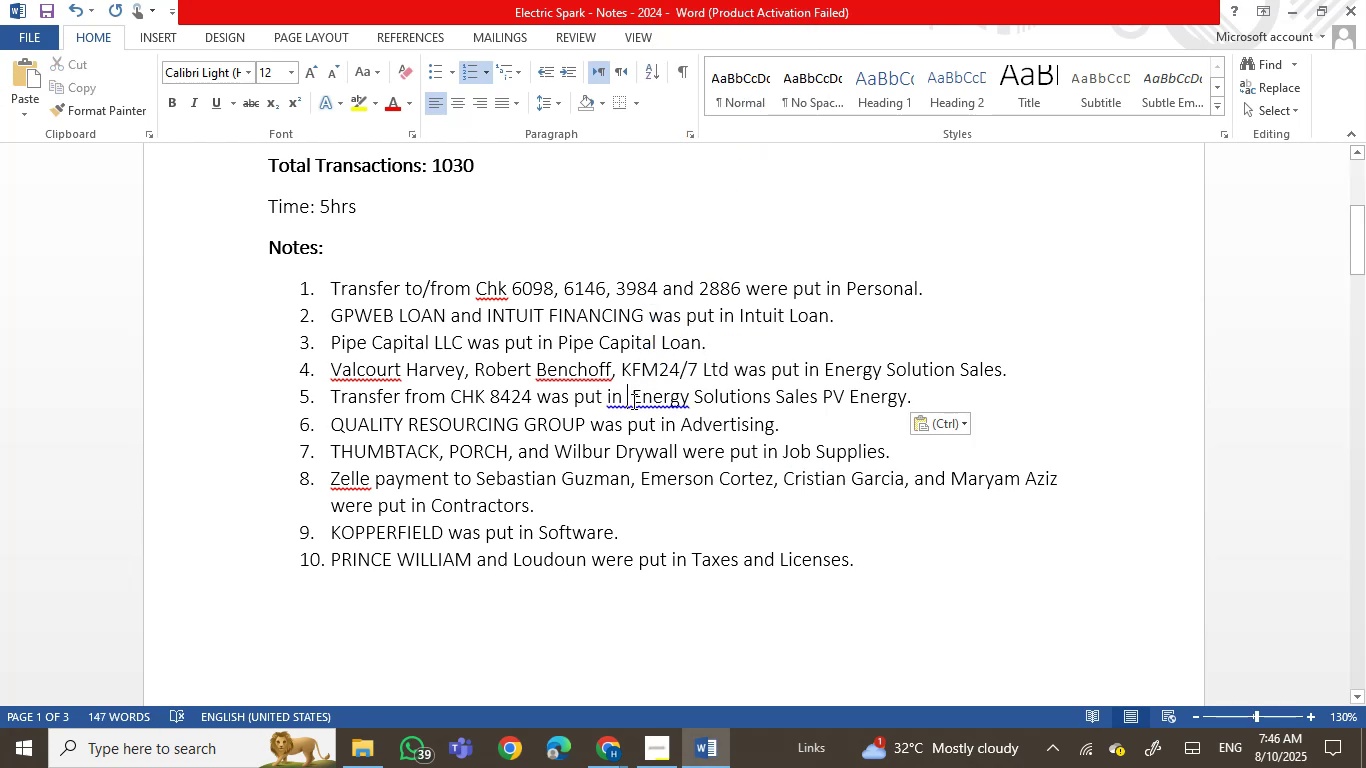 
key(Backspace)
 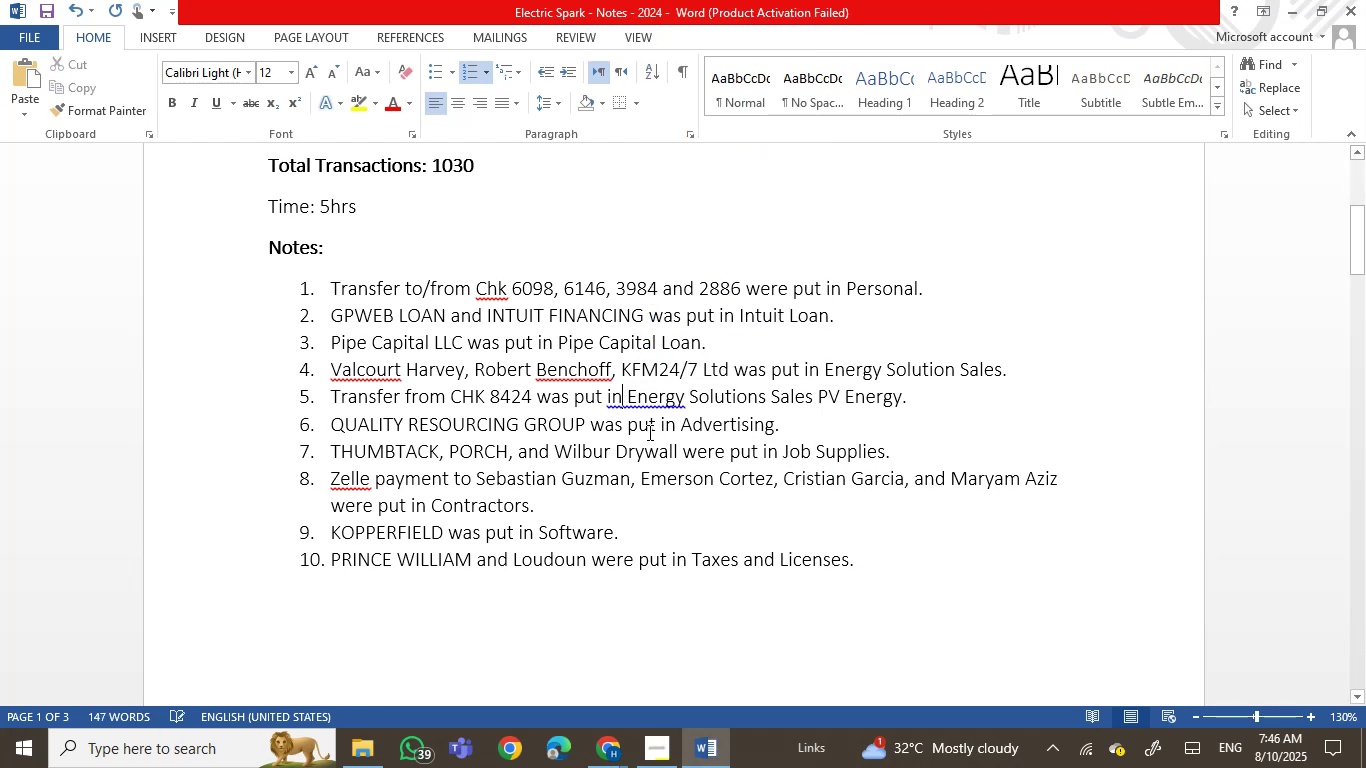 
left_click([648, 432])
 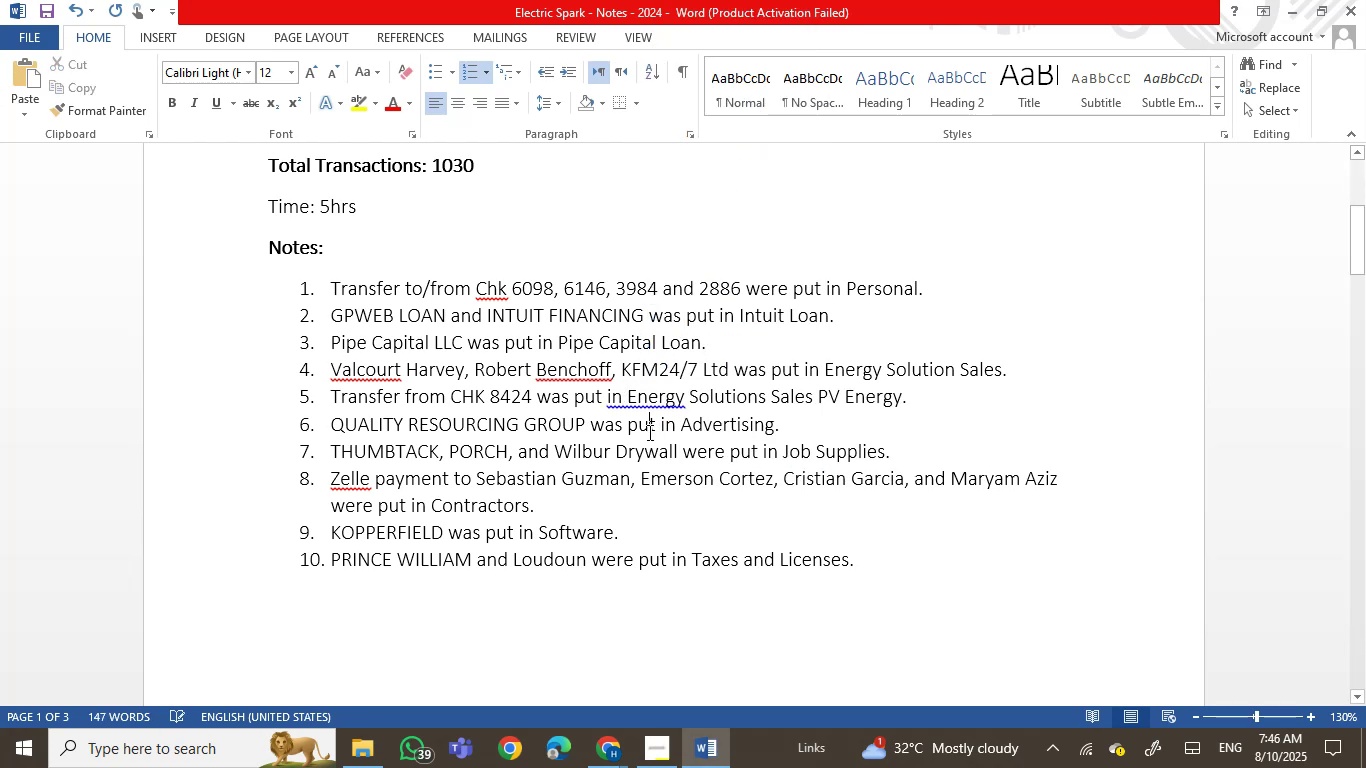 
key(Control+S)
 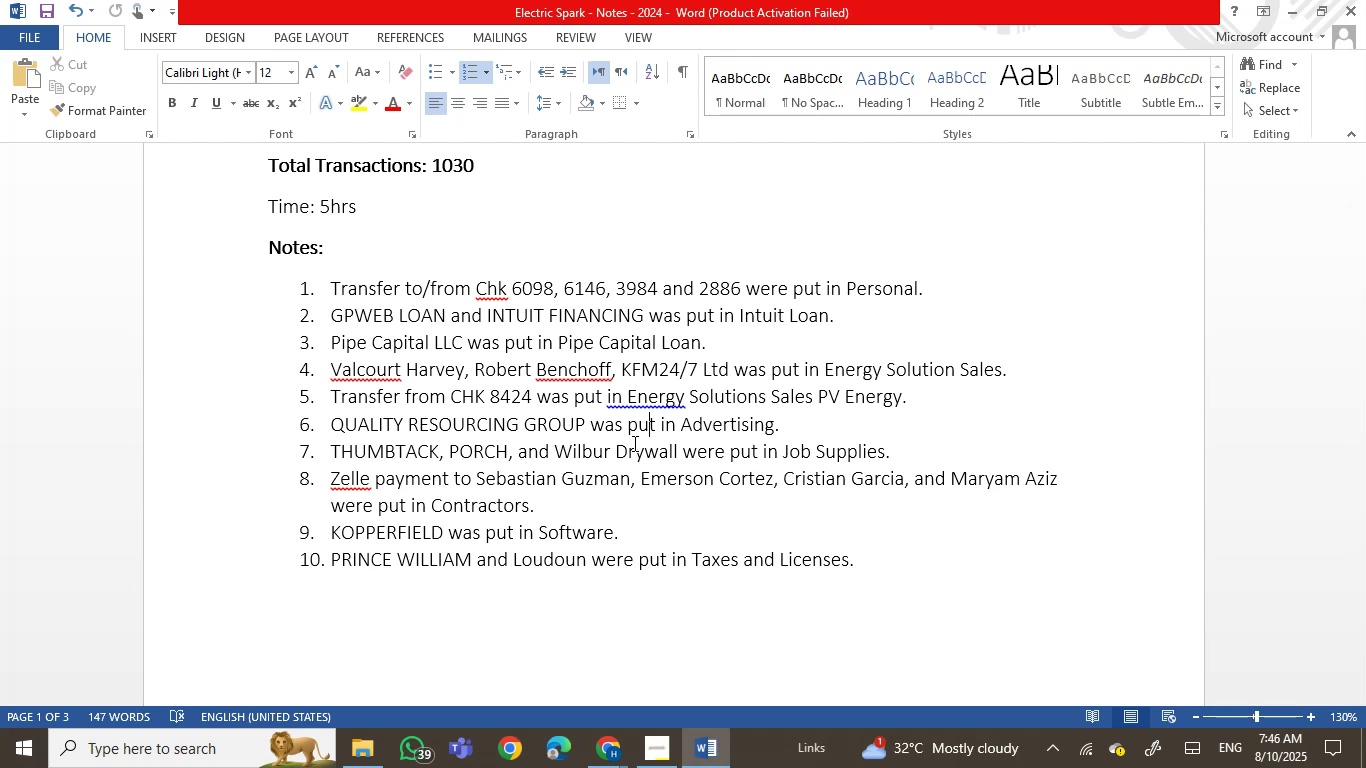 
wait(14.76)
 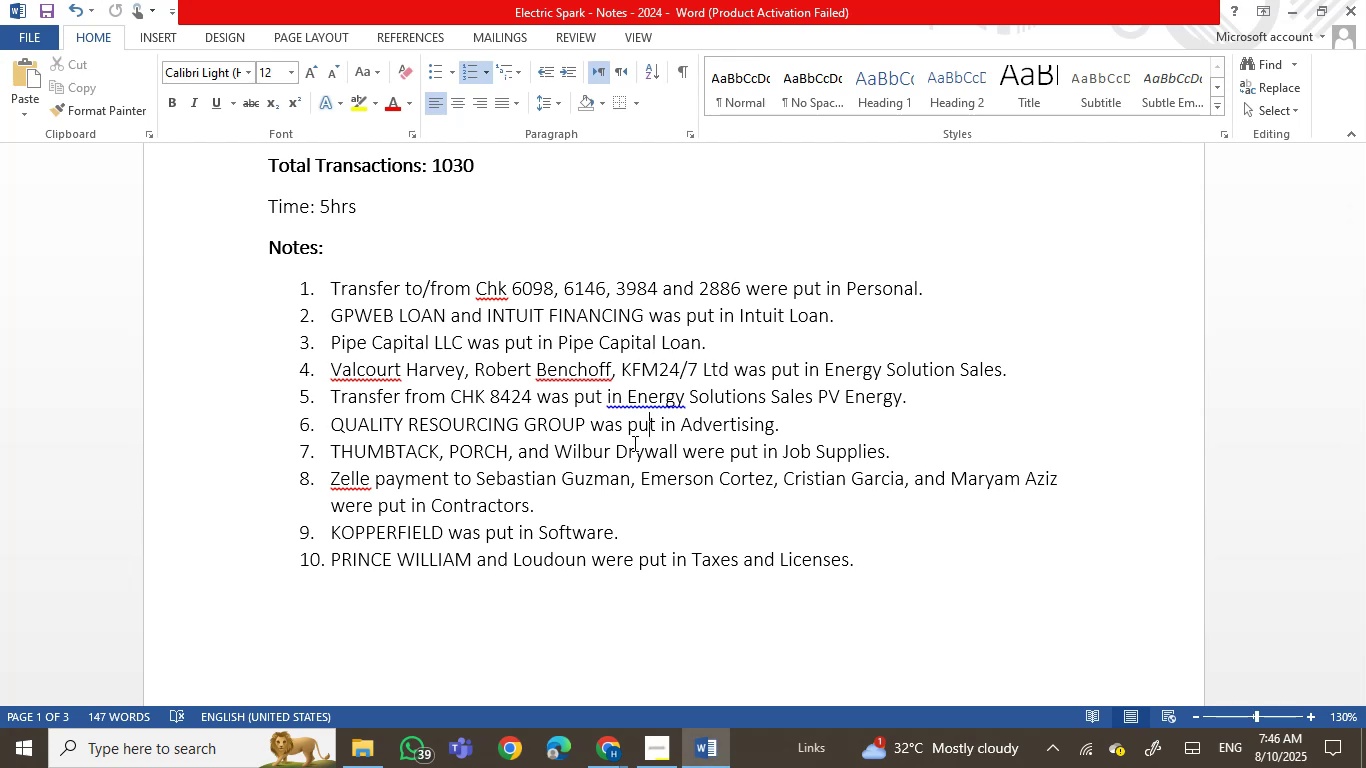 
left_click([720, 752])
 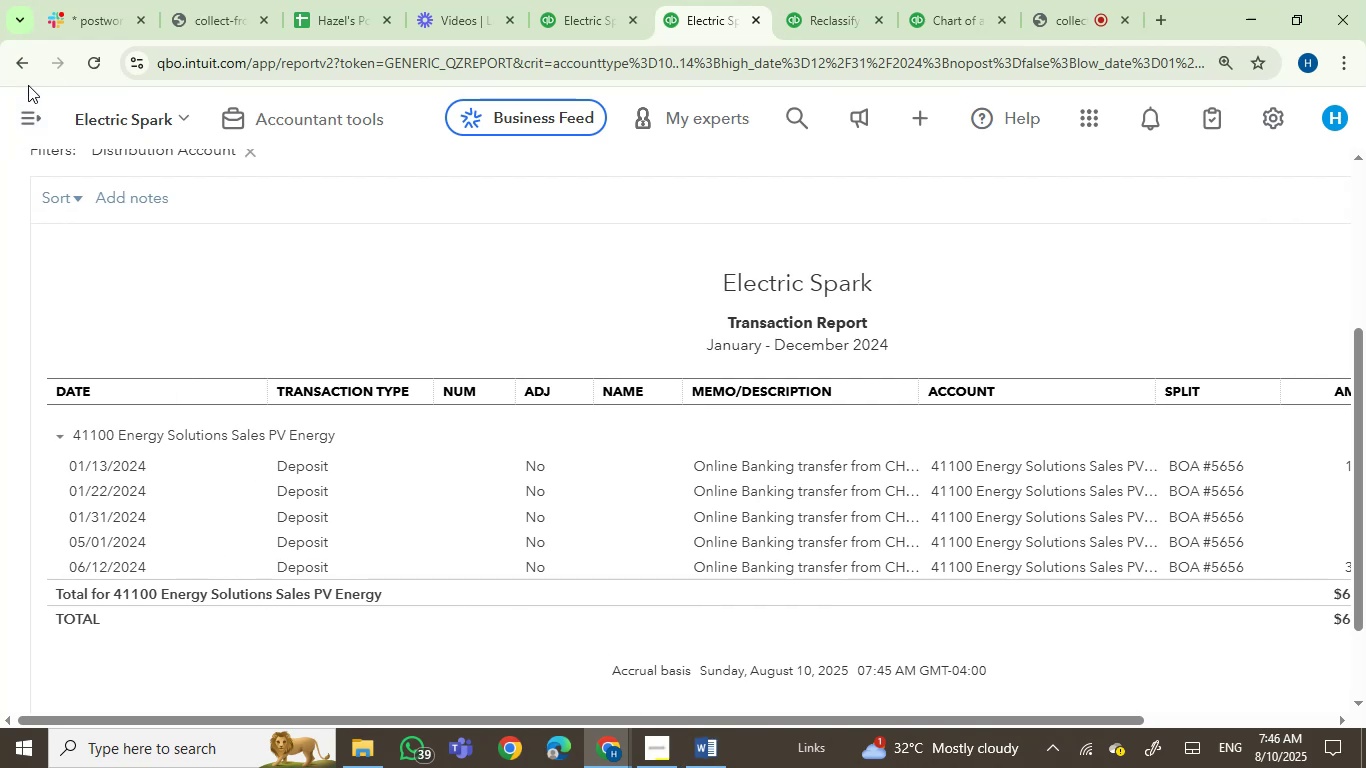 
wait(12.37)
 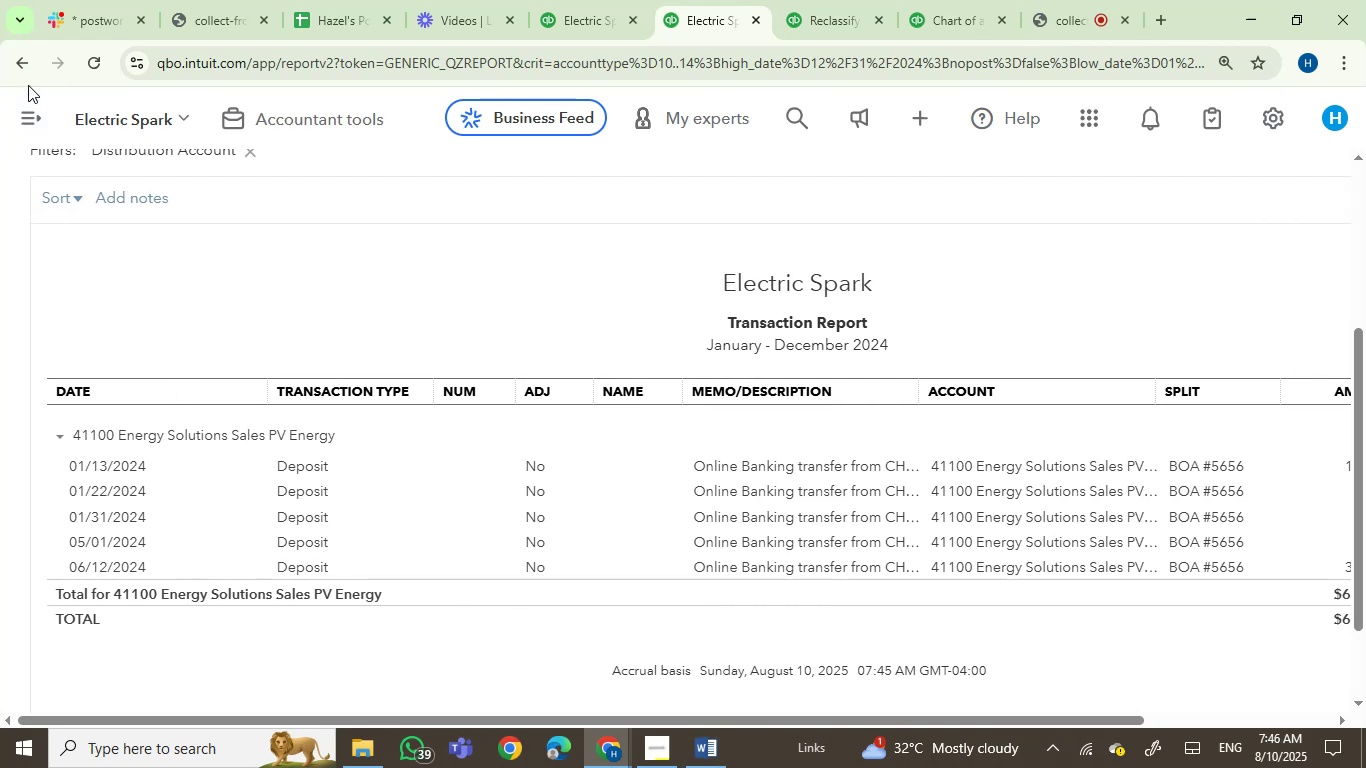 
left_click([22, 70])
 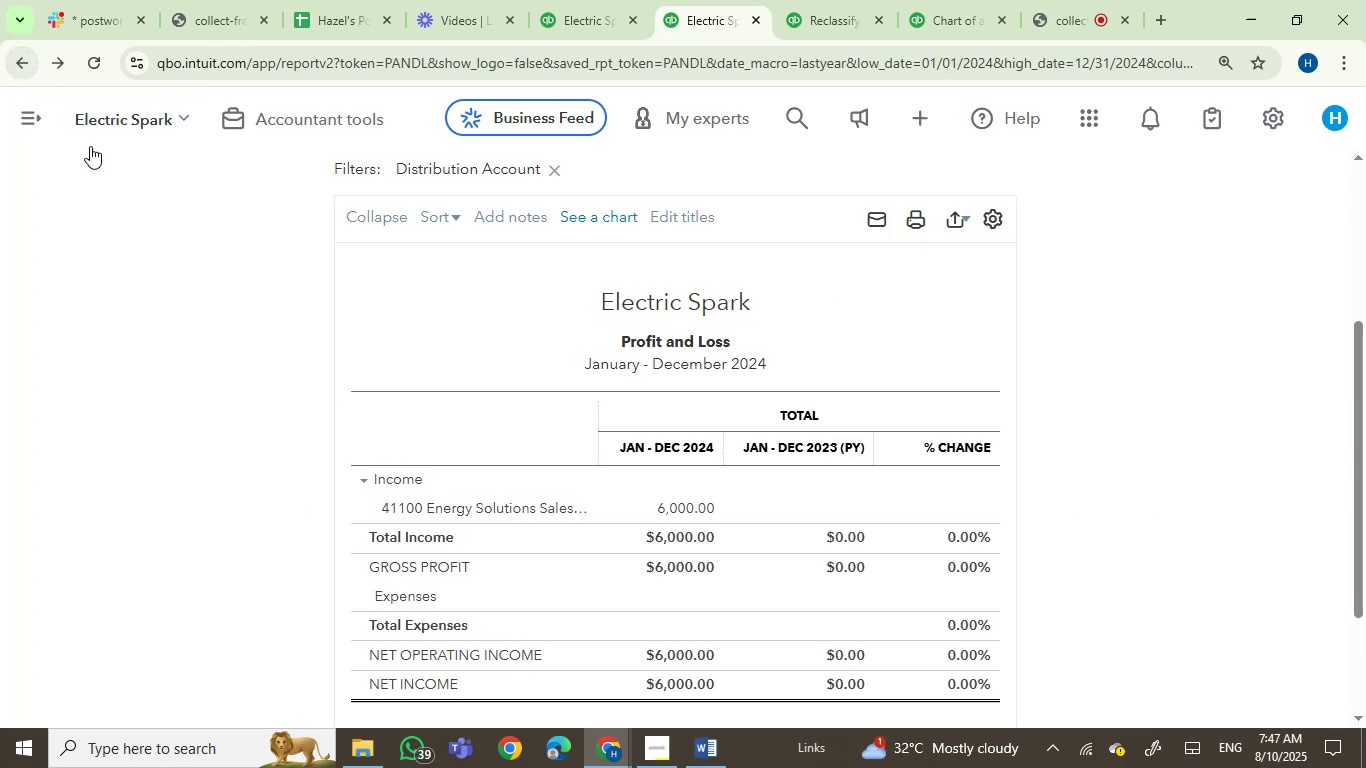 
scroll: coordinate [460, 310], scroll_direction: up, amount: 2.0
 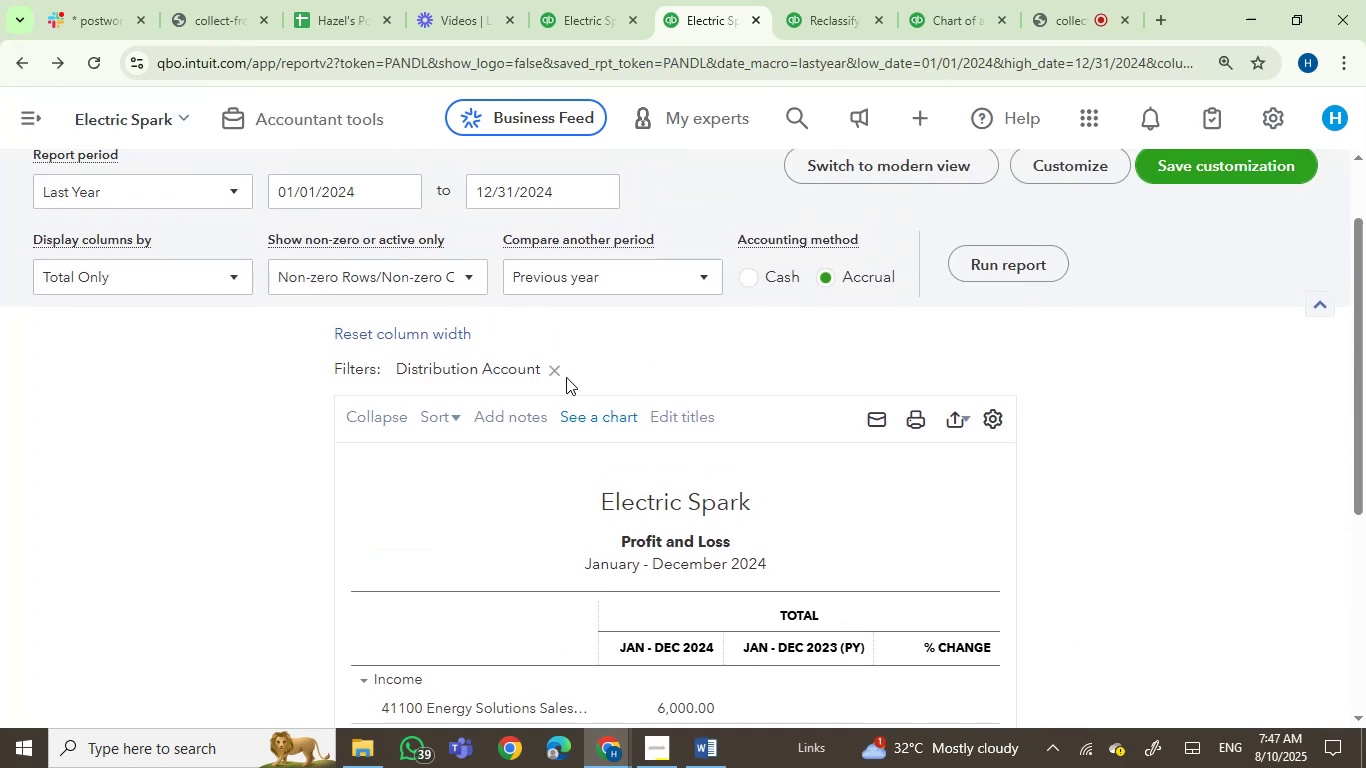 
left_click([553, 372])
 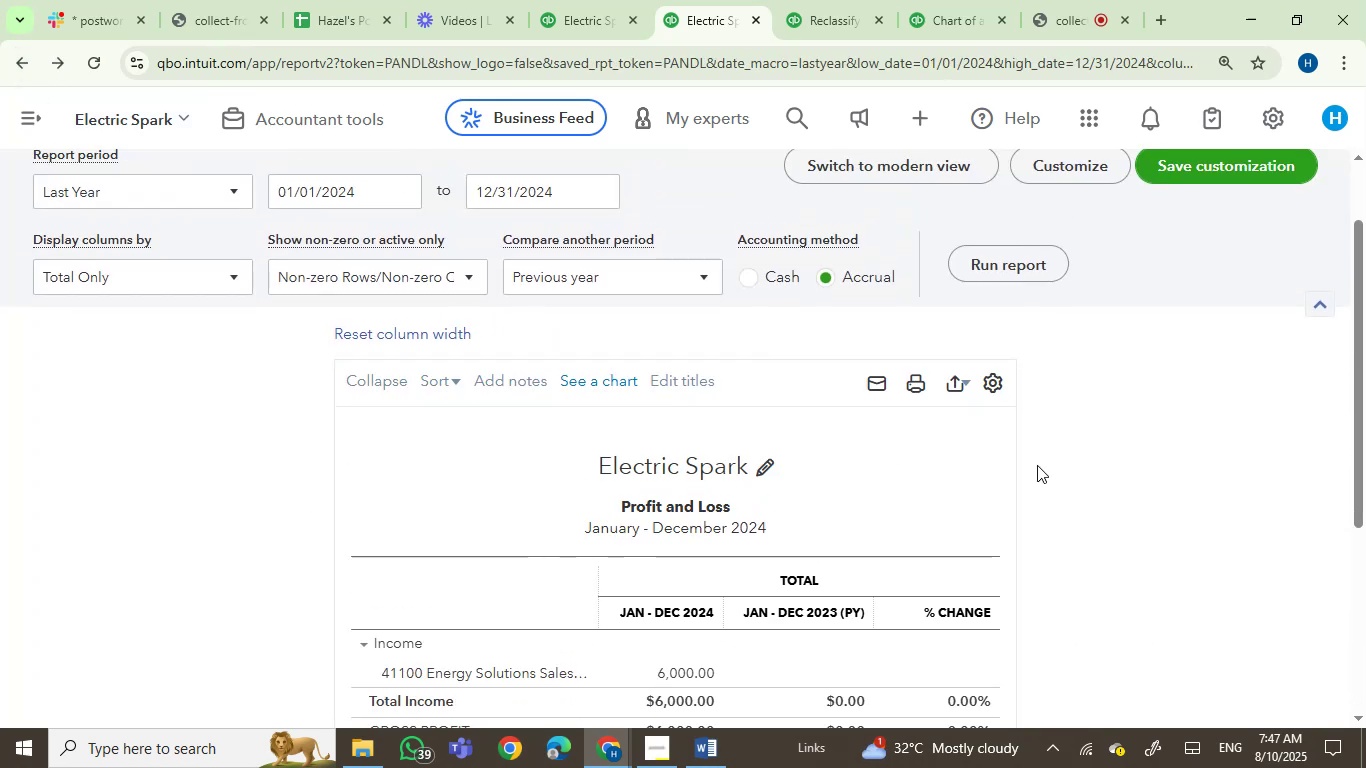 
scroll: coordinate [1081, 476], scroll_direction: down, amount: 4.0
 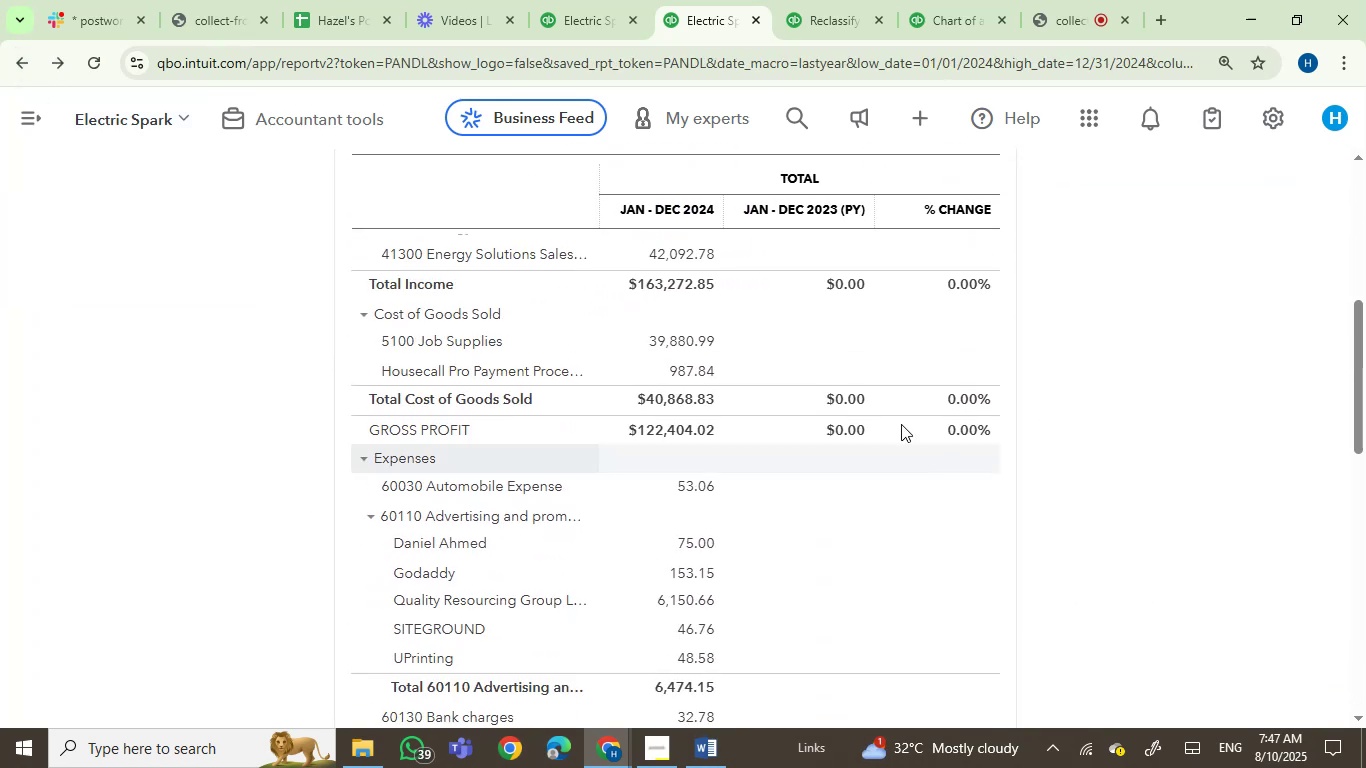 
scroll: coordinate [726, 323], scroll_direction: up, amount: 2.0
 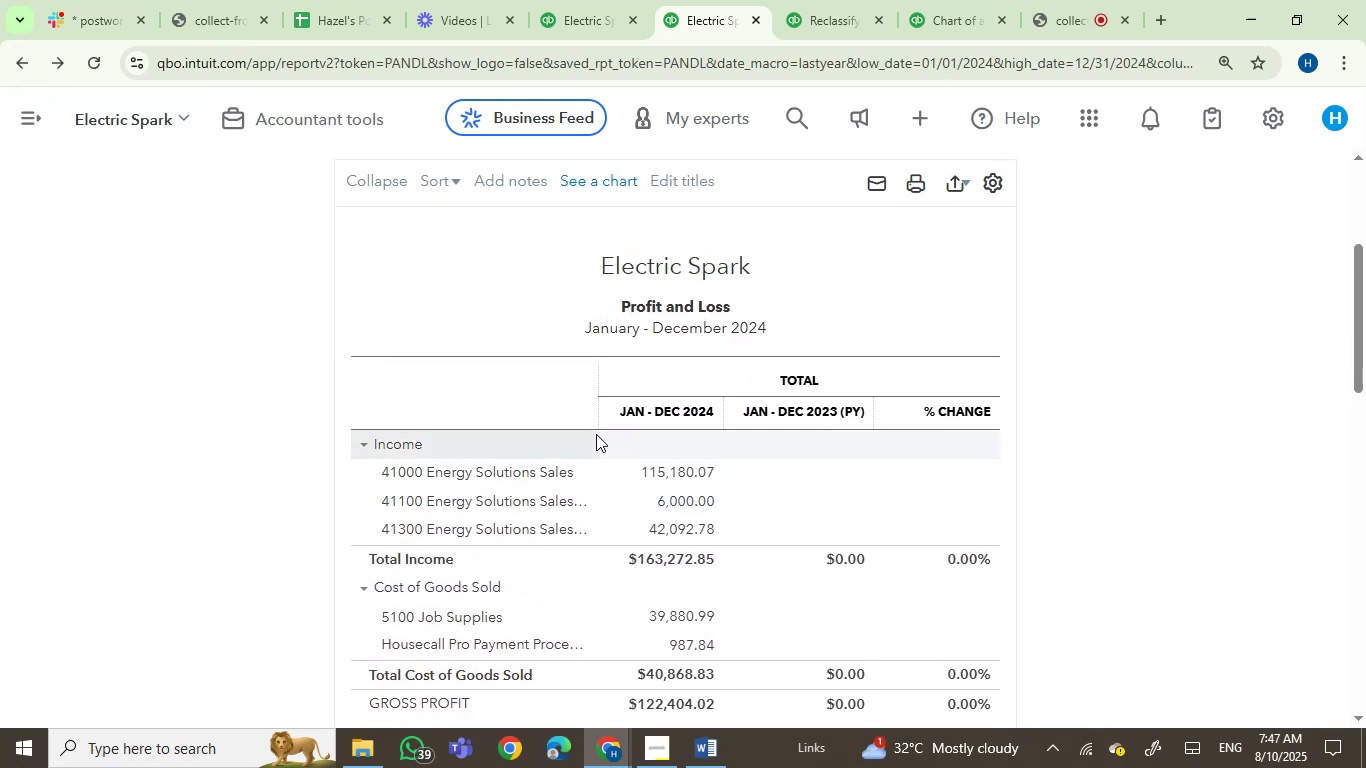 
left_click_drag(start_coordinate=[597, 395], to_coordinate=[679, 413])
 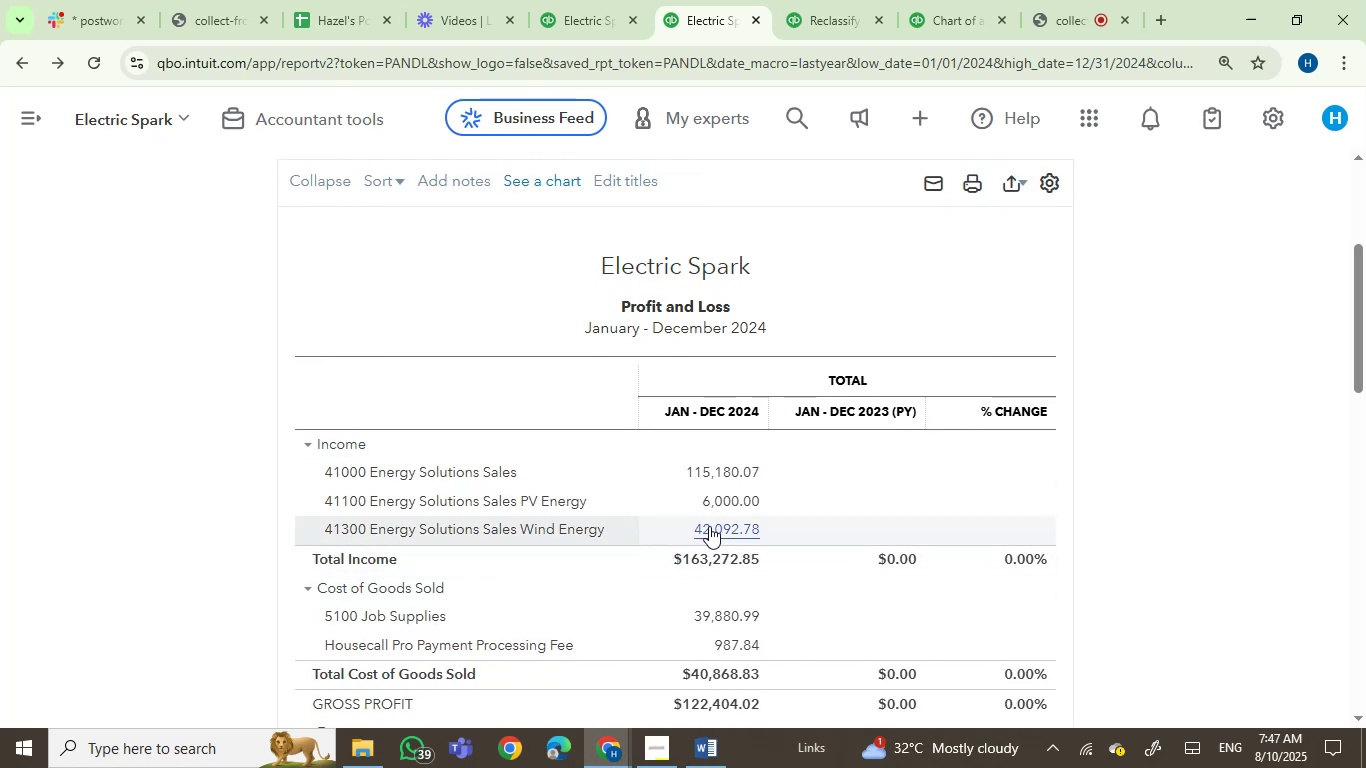 
wait(11.26)
 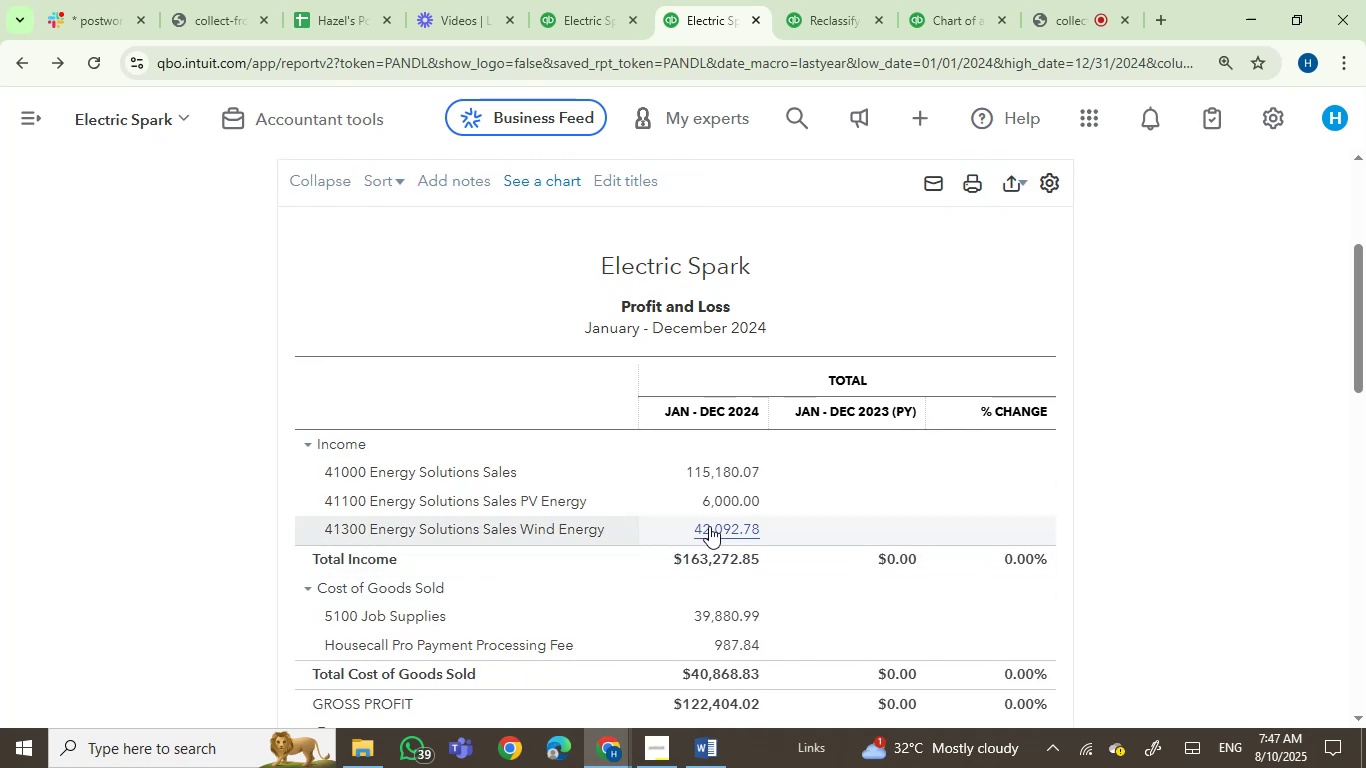 
left_click_drag(start_coordinate=[692, 465], to_coordinate=[779, 473])
 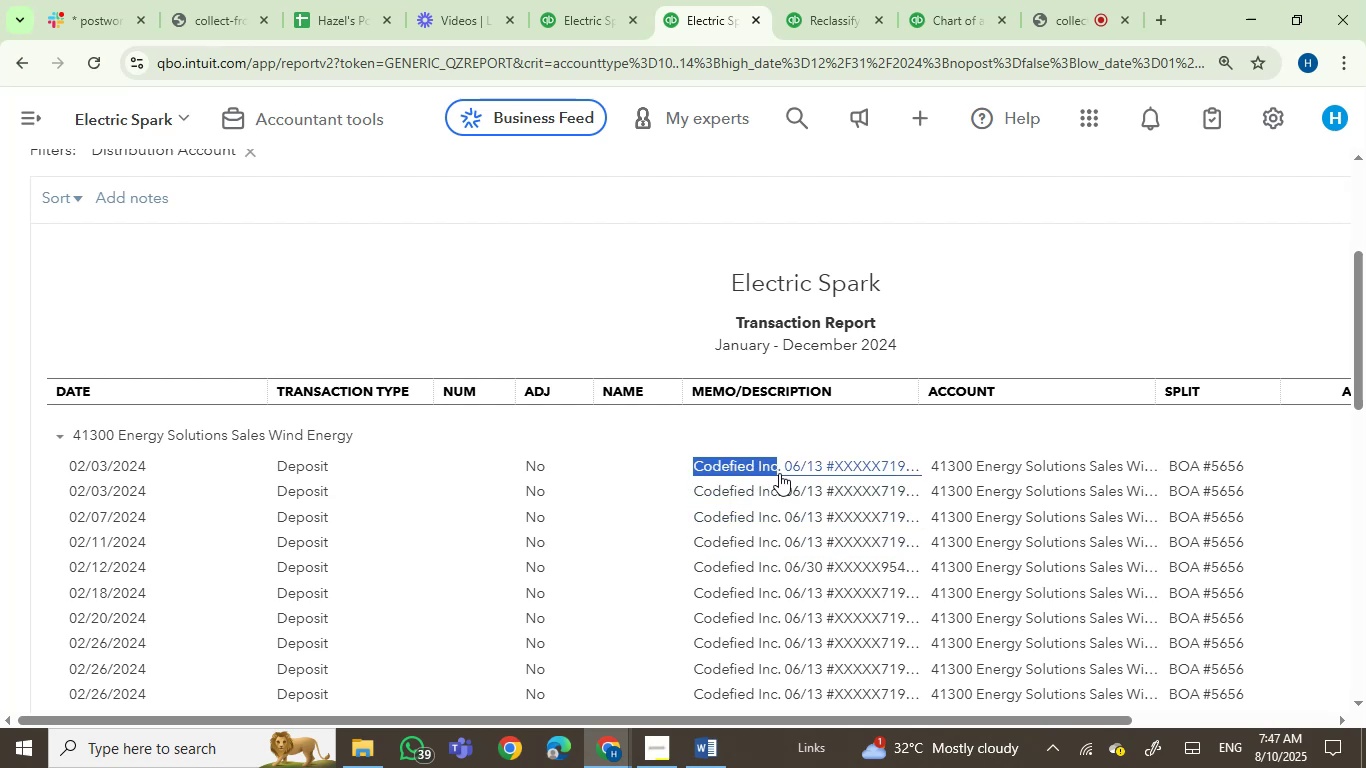 
key(Control+C)
 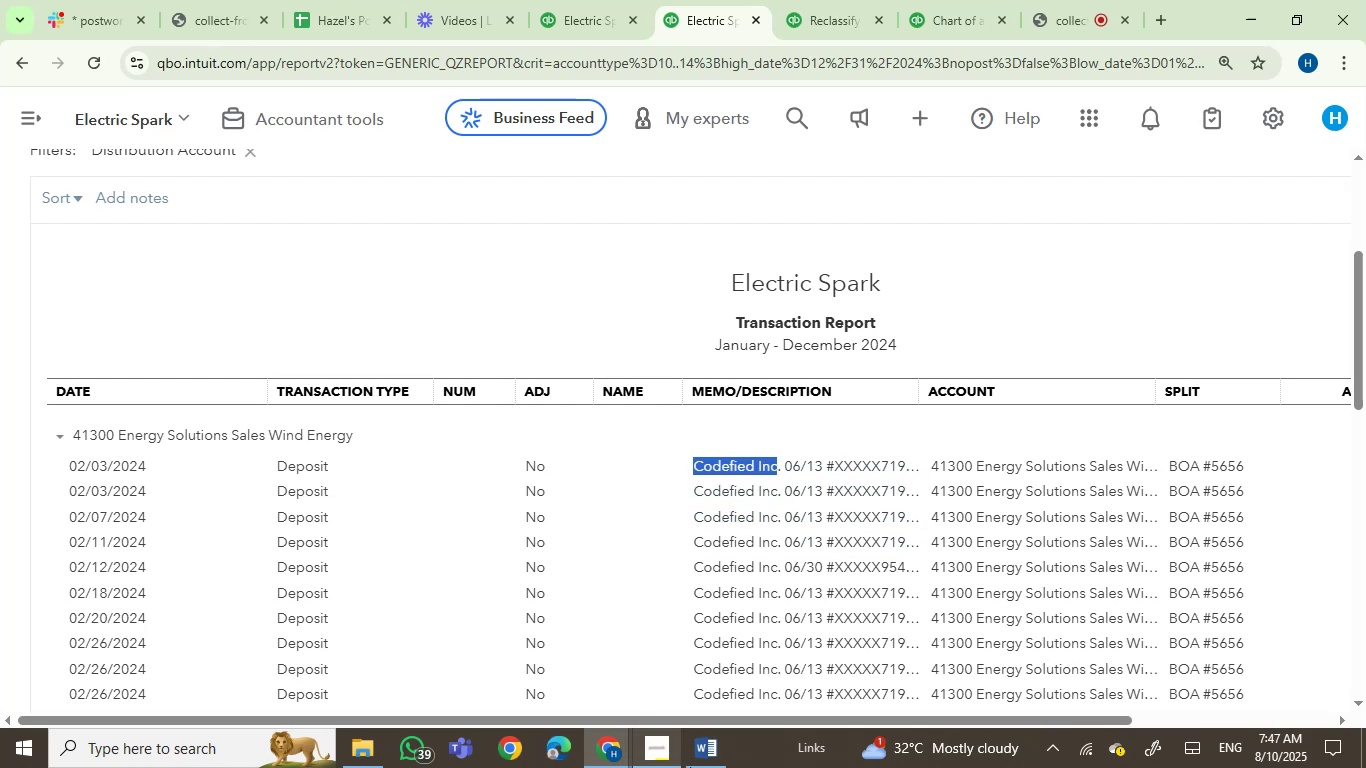 
left_click([720, 758])
 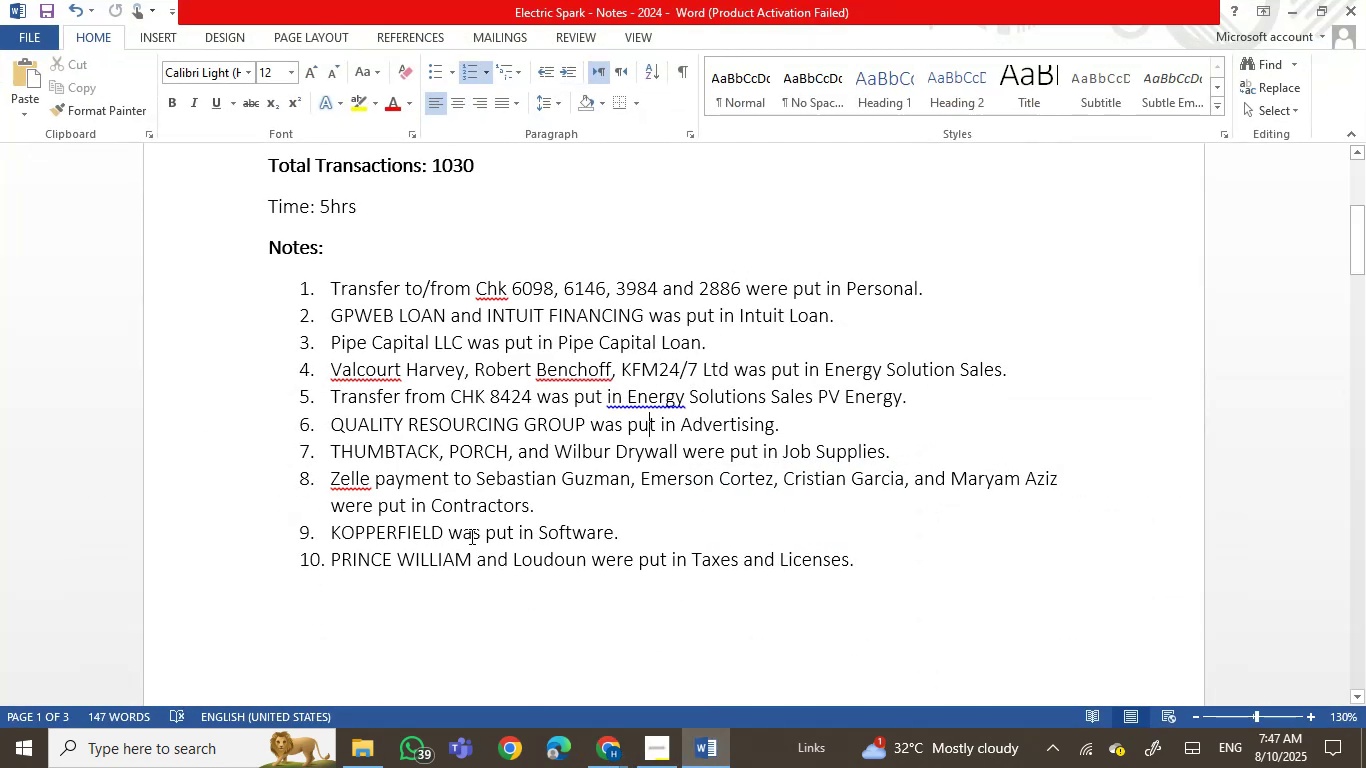 
scroll: coordinate [471, 534], scroll_direction: down, amount: 1.0
 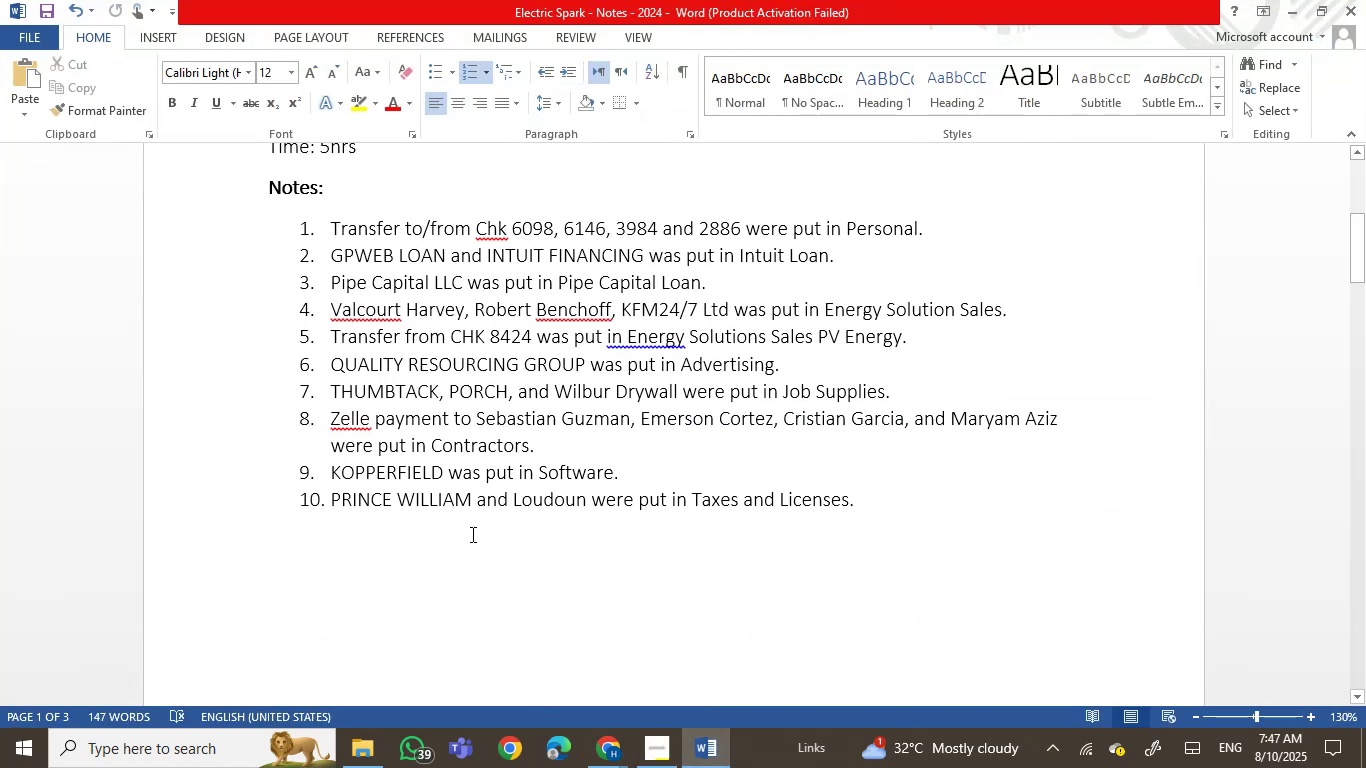 
scroll: coordinate [471, 534], scroll_direction: up, amount: 1.0
 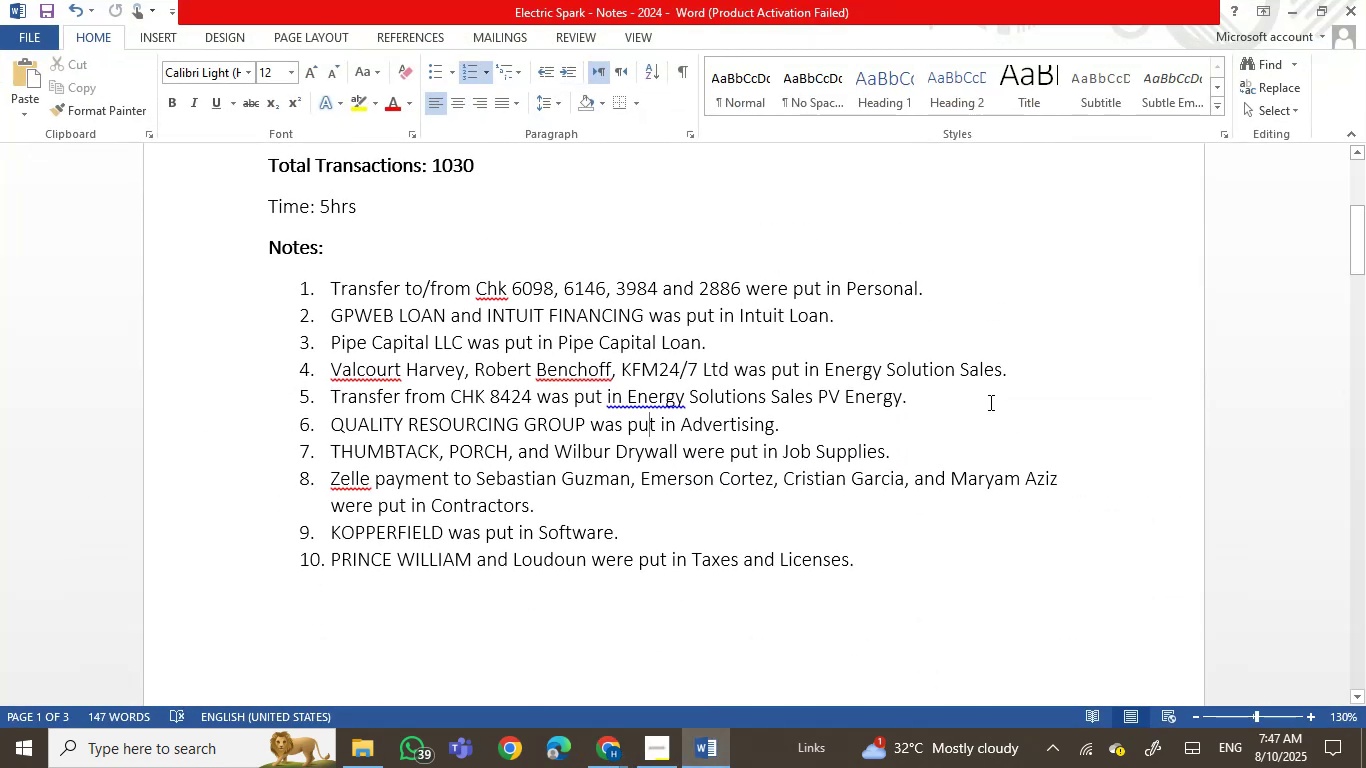 
left_click([1006, 371])
 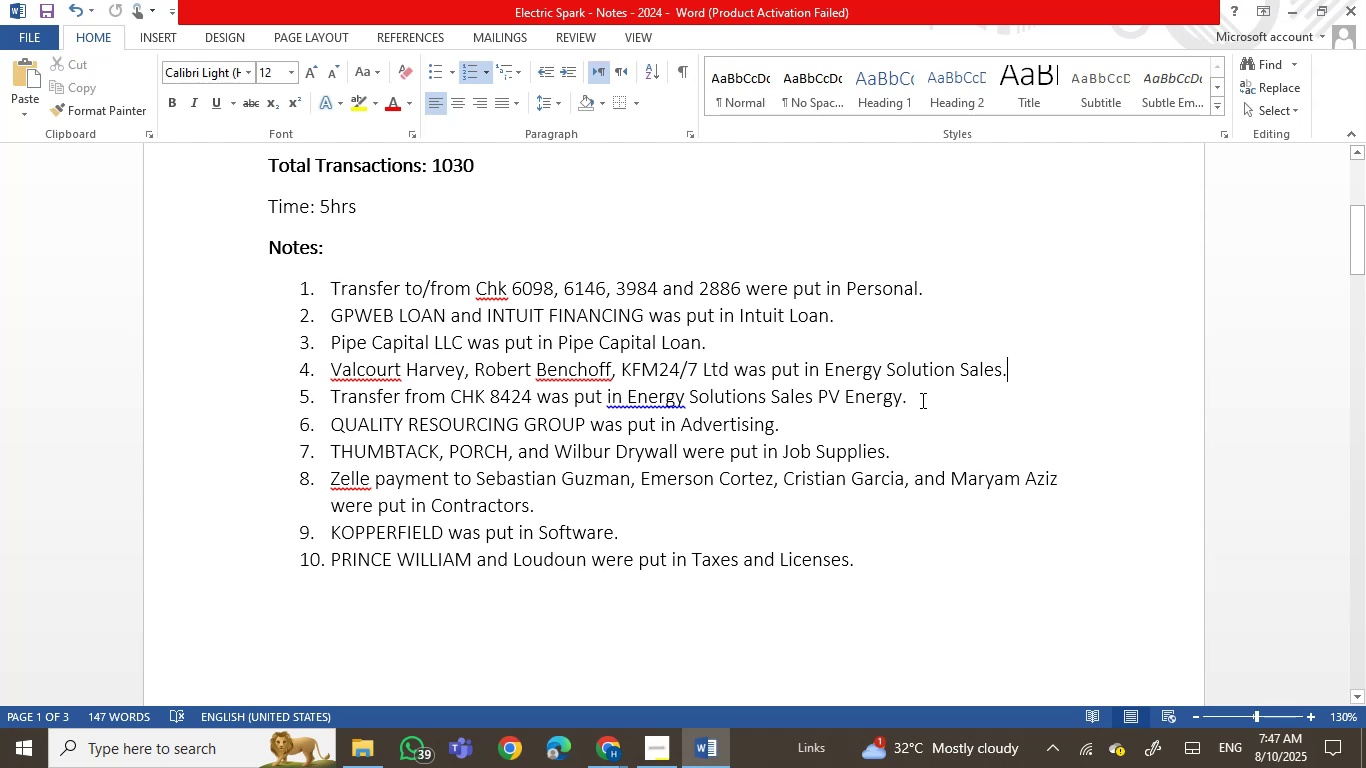 
right_click([628, 397])
 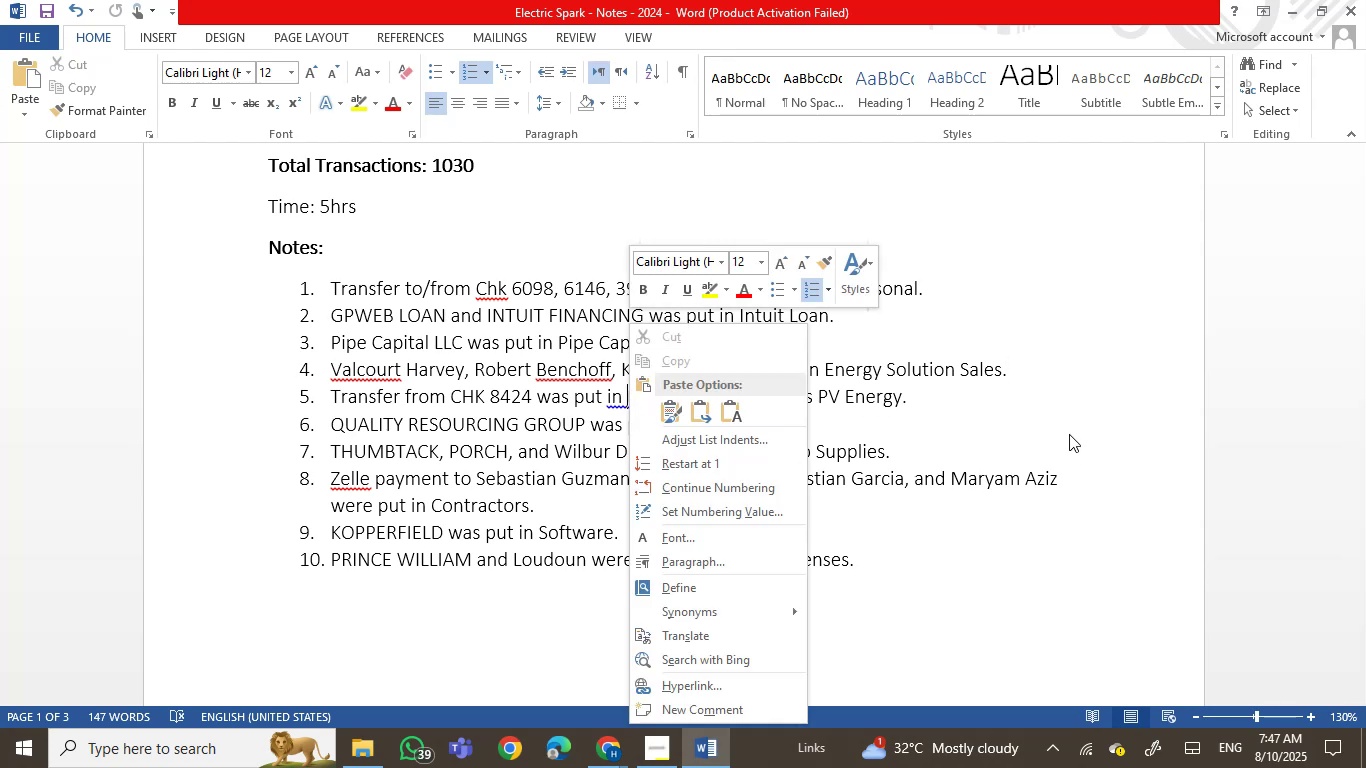 
left_click([911, 389])
 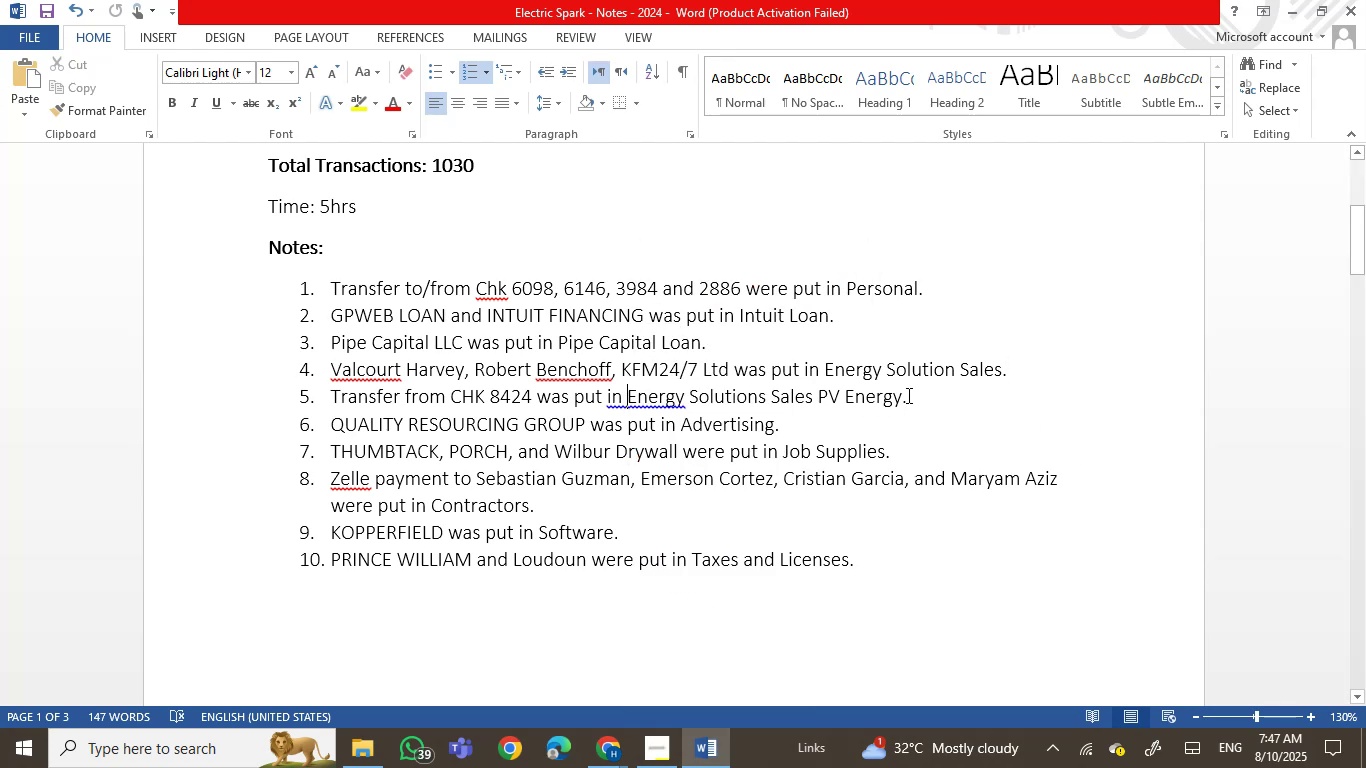 
left_click([907, 395])
 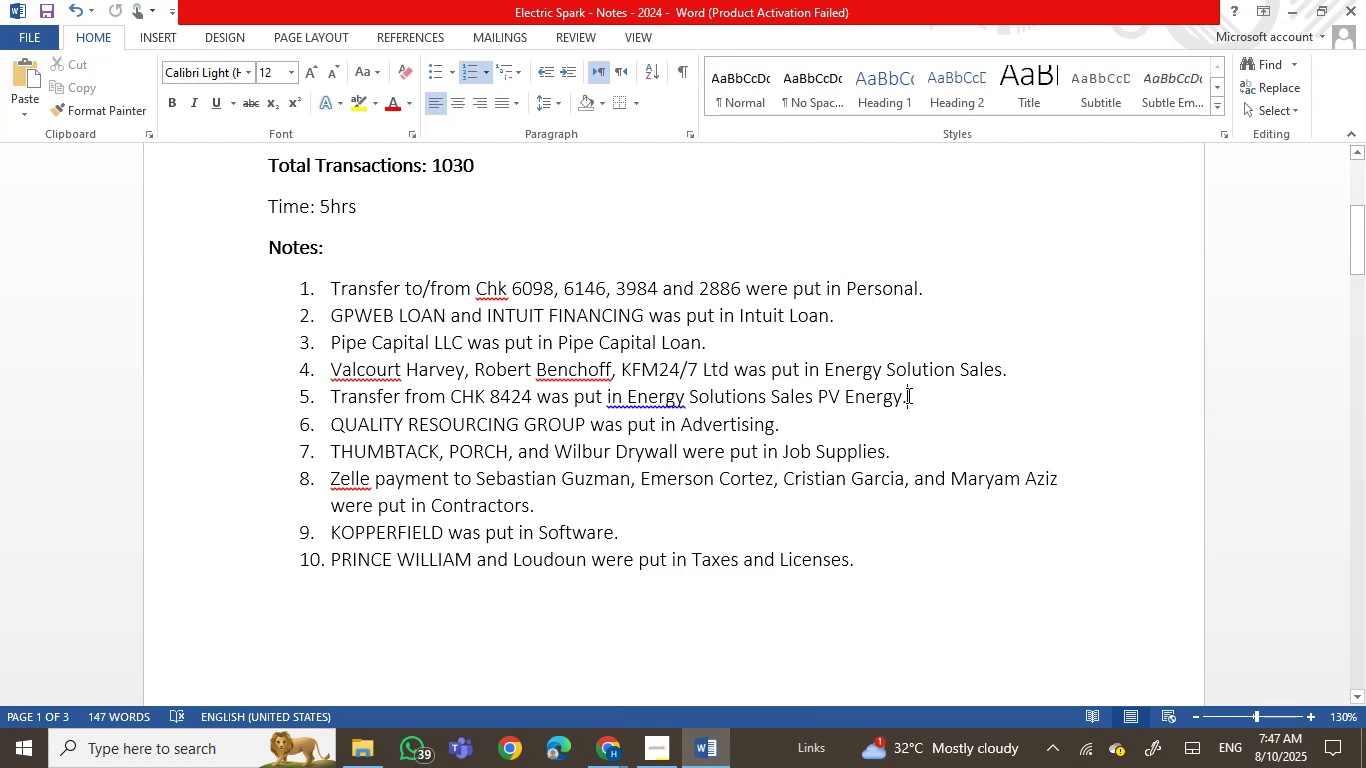 
key(Enter)
 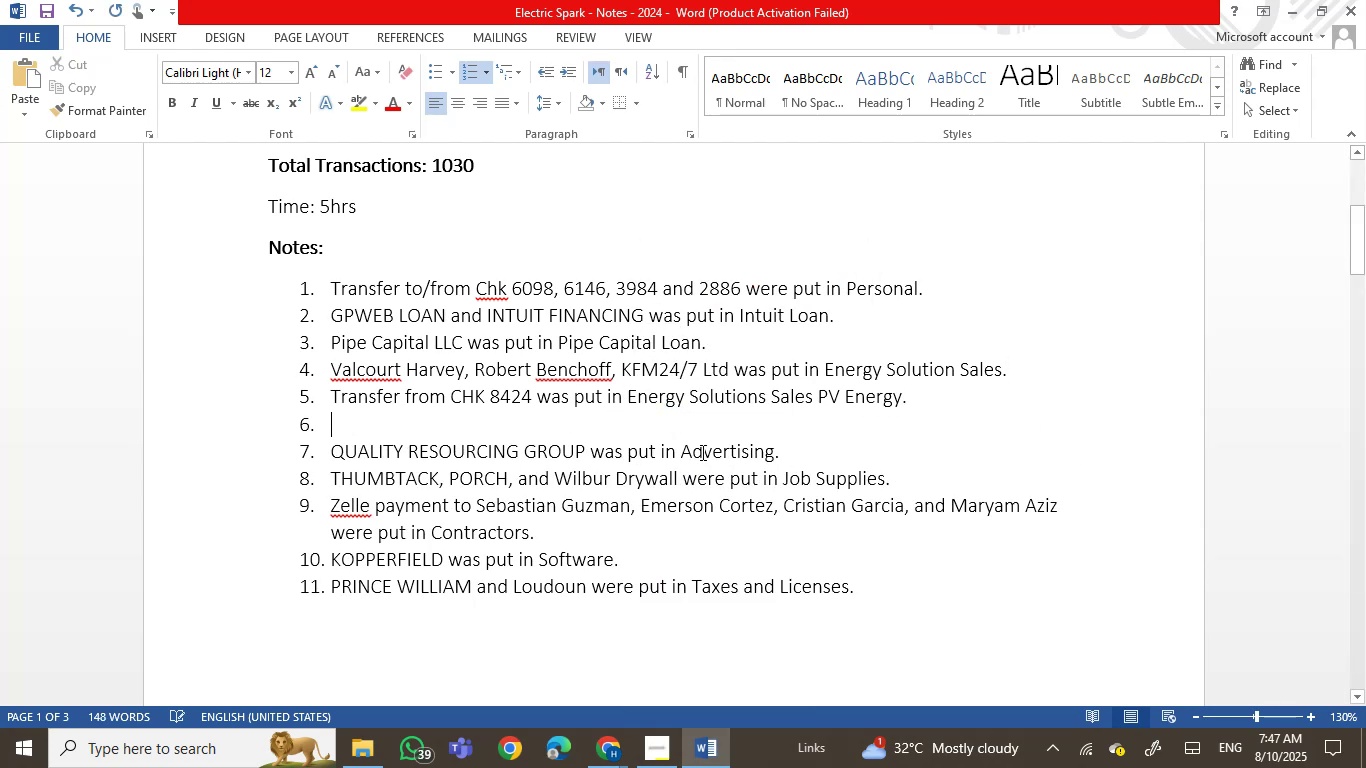 
hold_key(key=ControlLeft, duration=0.6)
 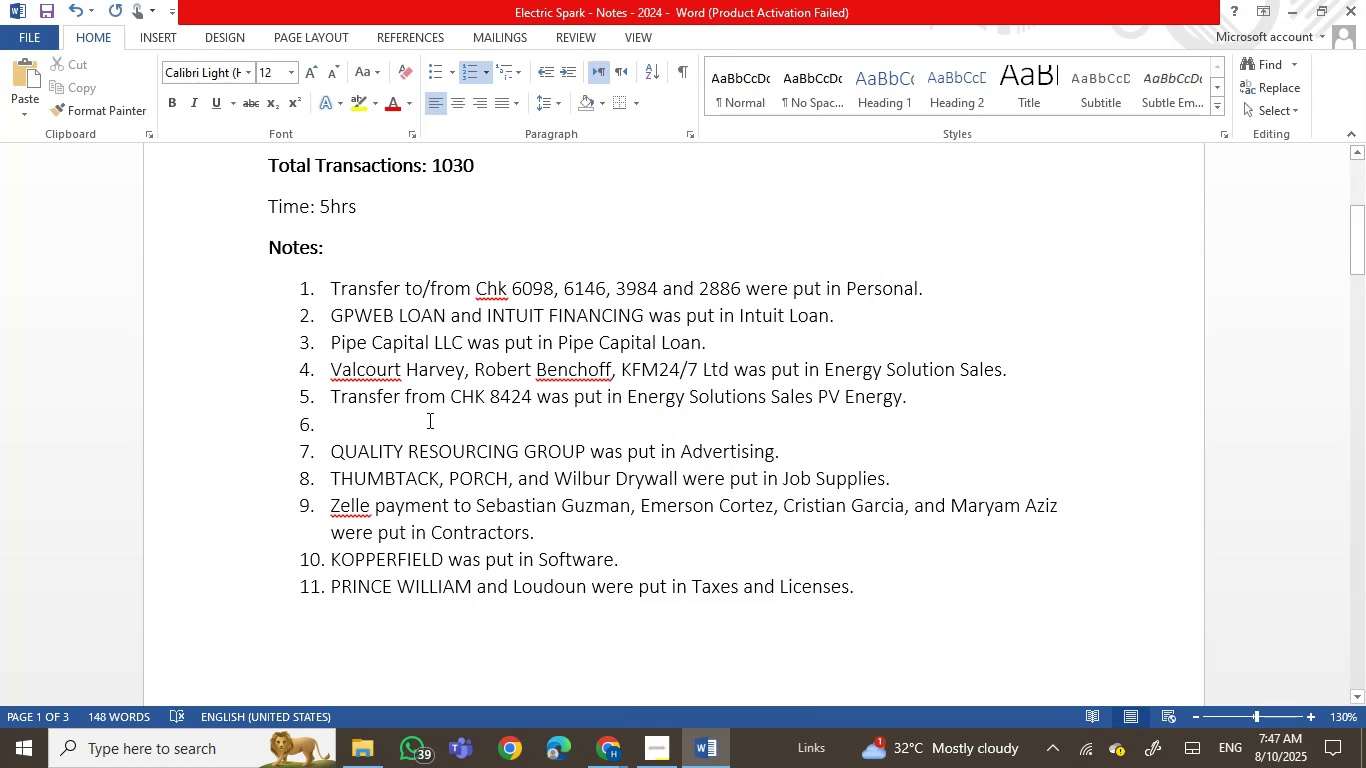 
right_click([426, 420])
 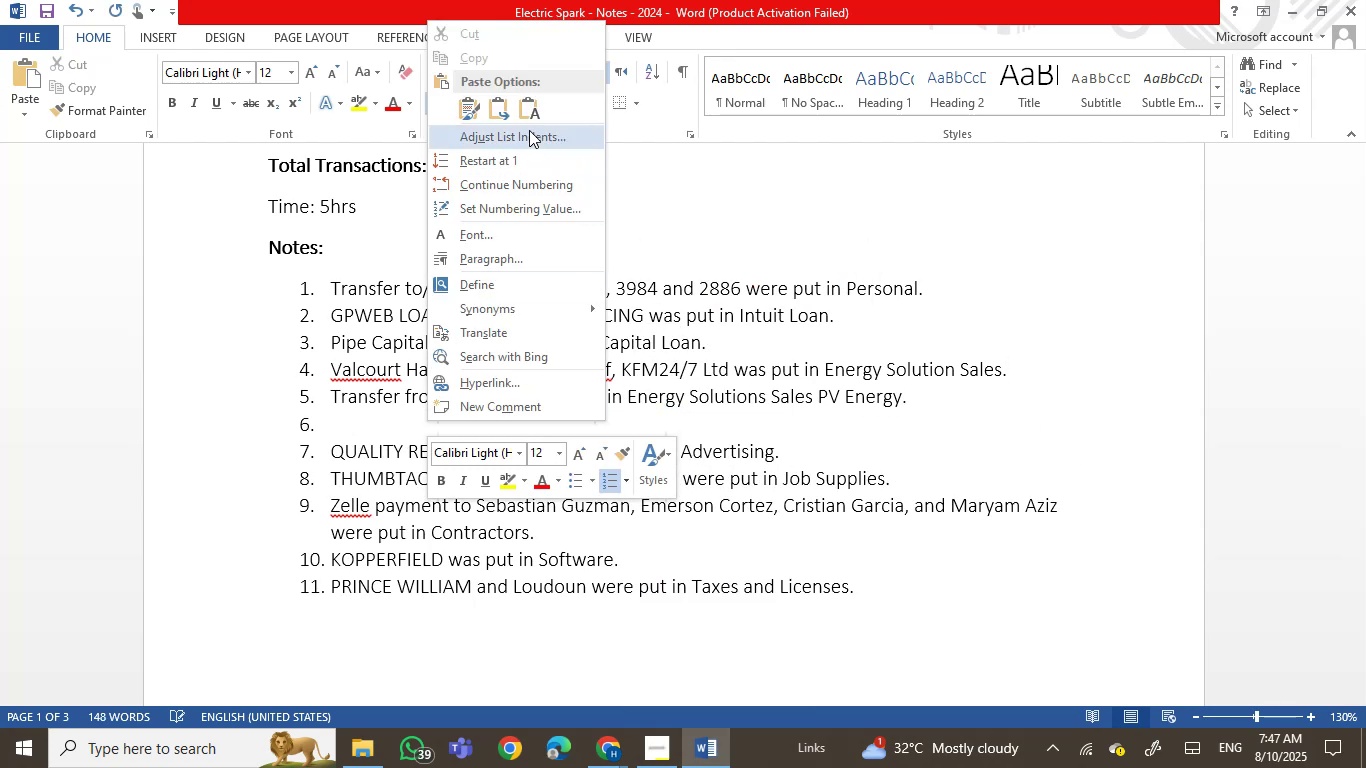 
left_click([527, 111])
 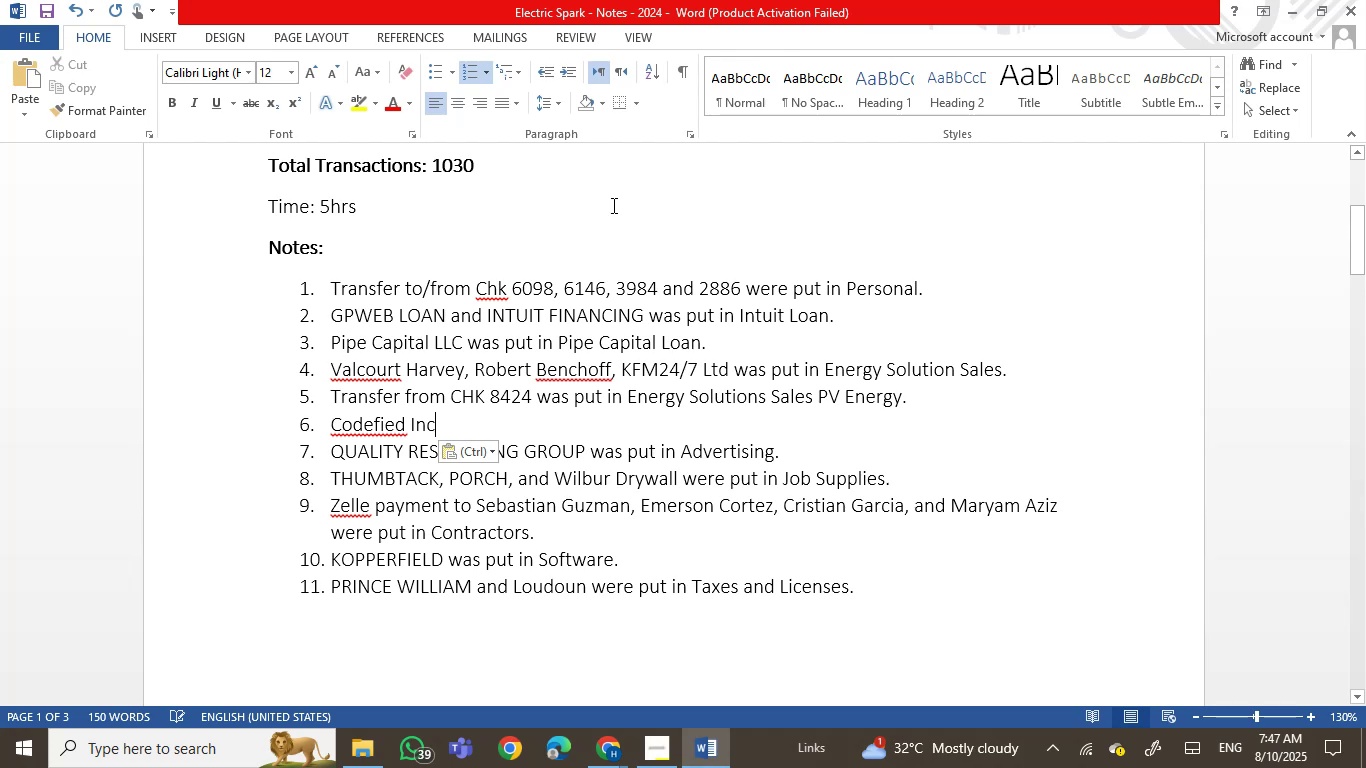 
type( was put in )
 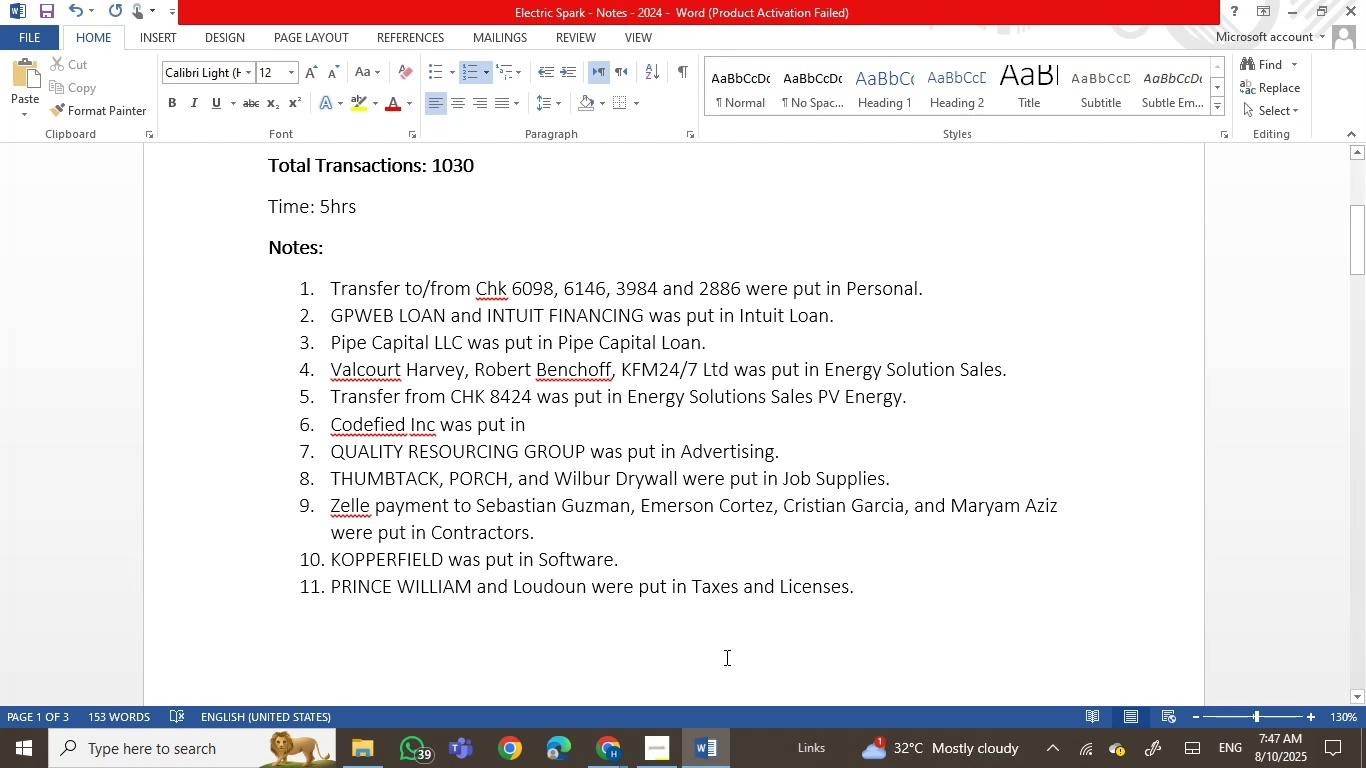 
left_click([713, 758])
 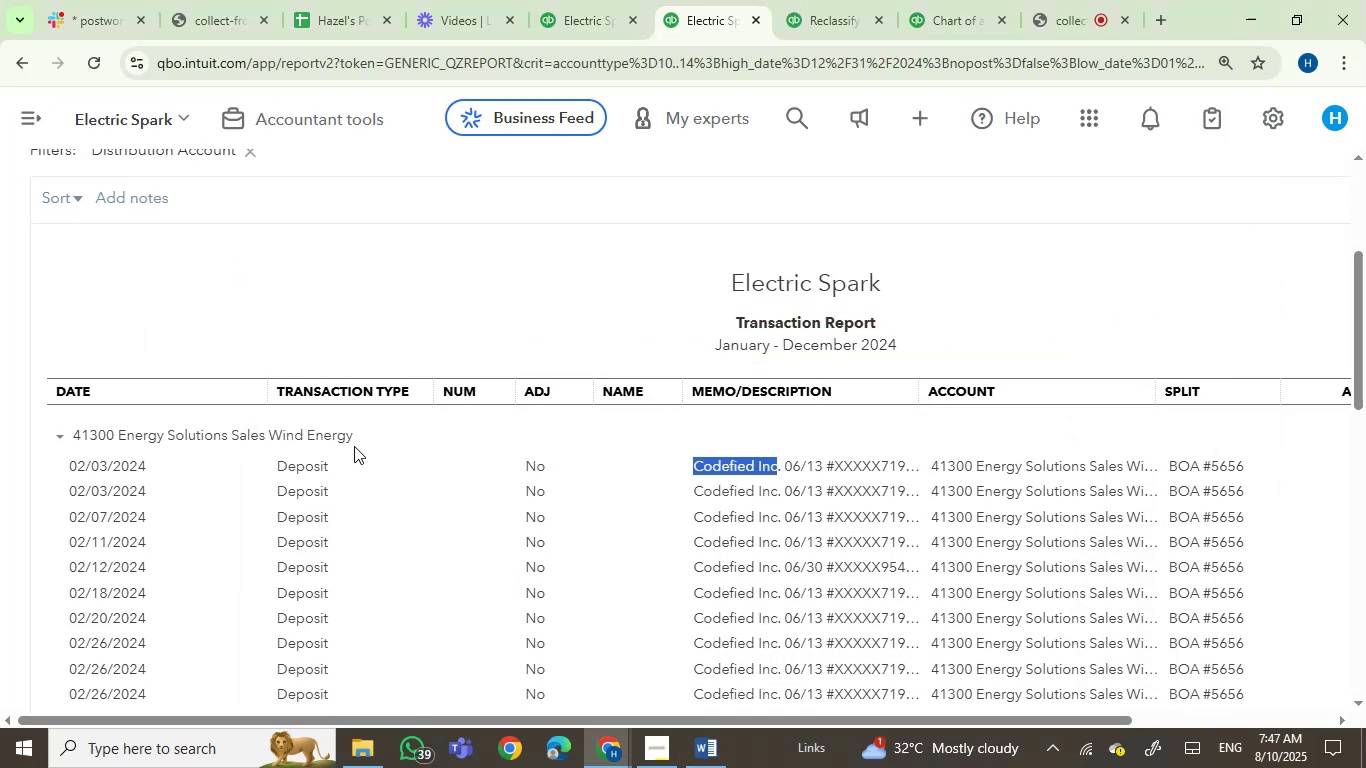 
left_click_drag(start_coordinate=[362, 438], to_coordinate=[119, 430])
 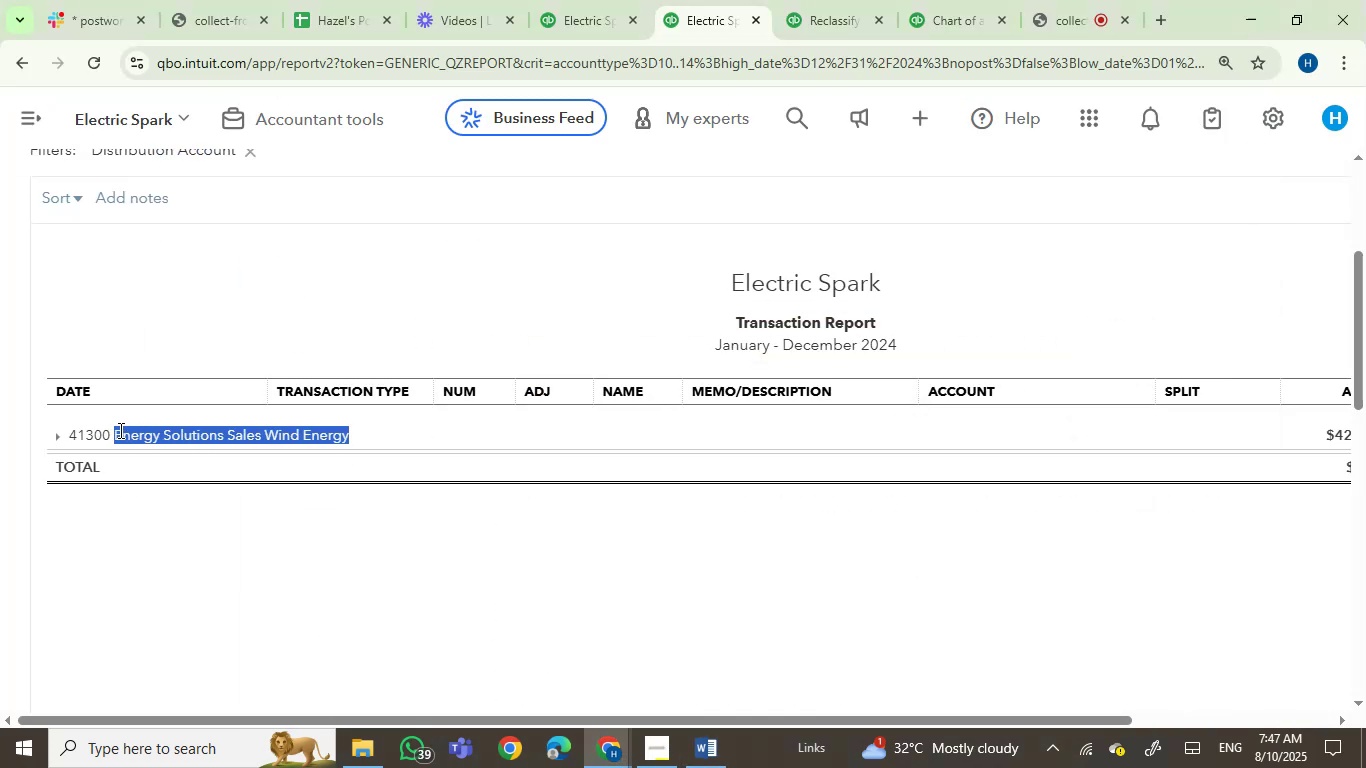 
key(Control+C)
 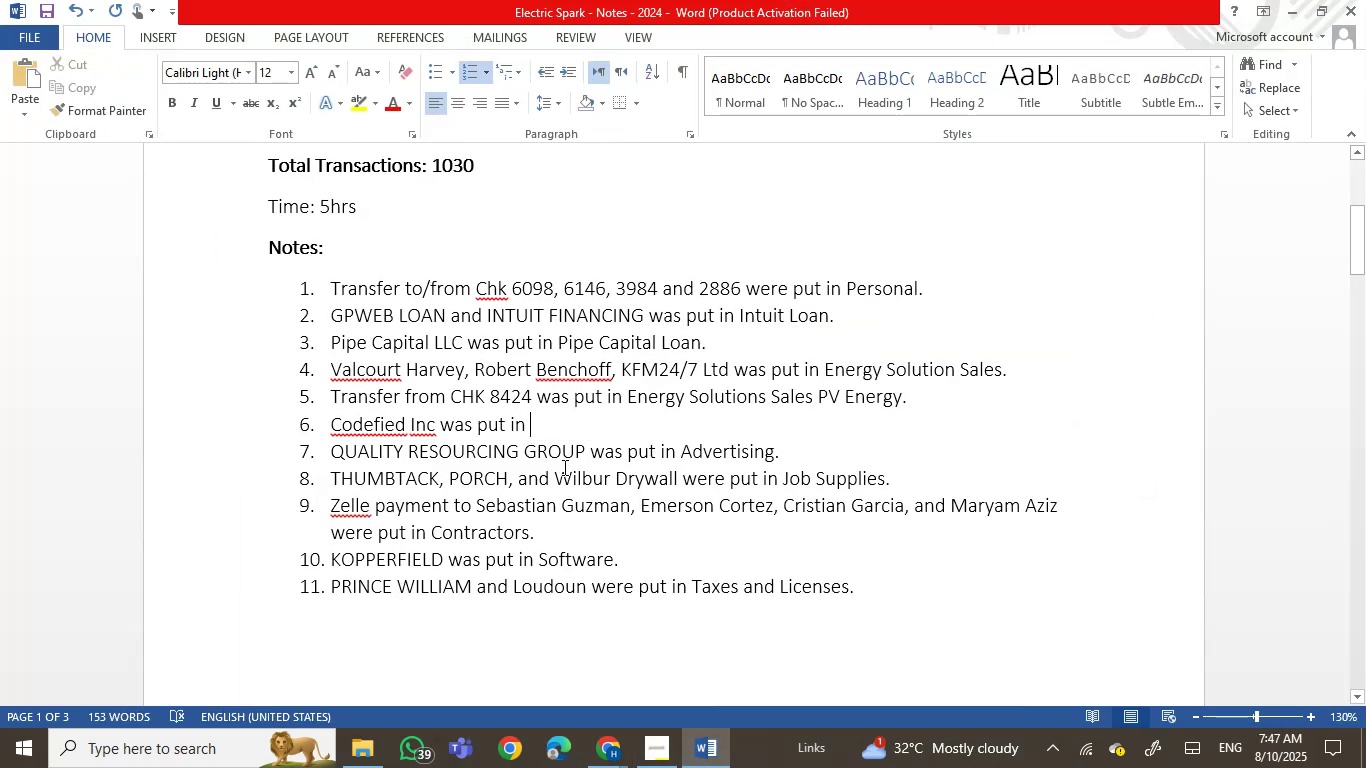 
right_click([541, 427])
 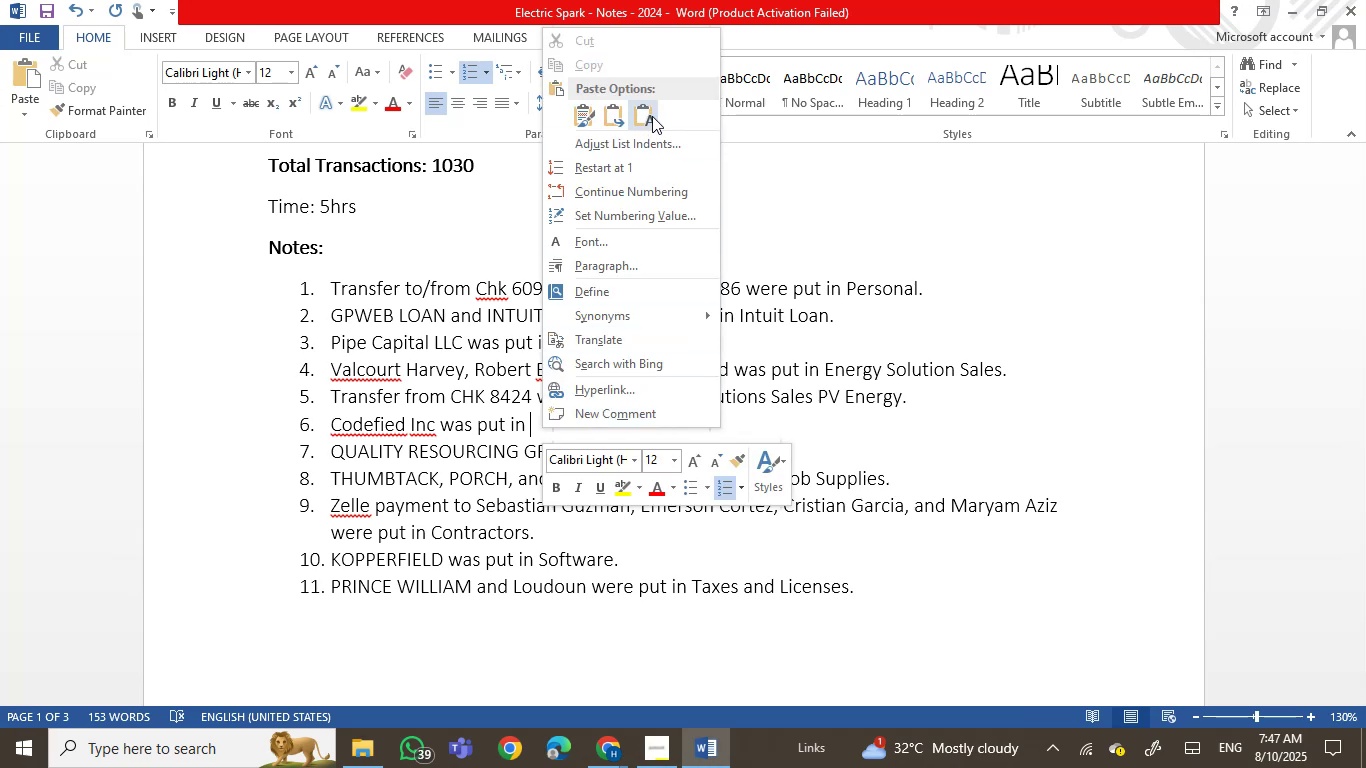 
left_click([651, 111])
 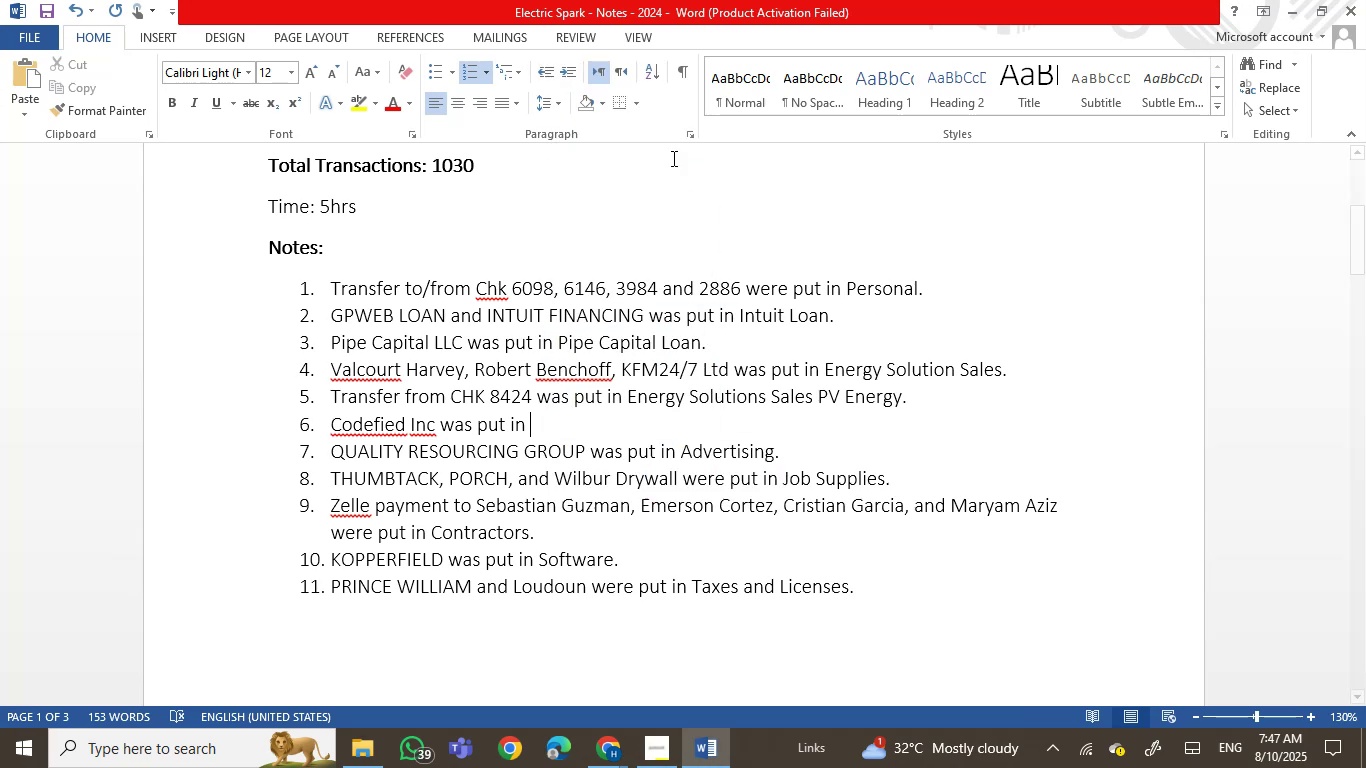 
mouse_move([756, 311])
 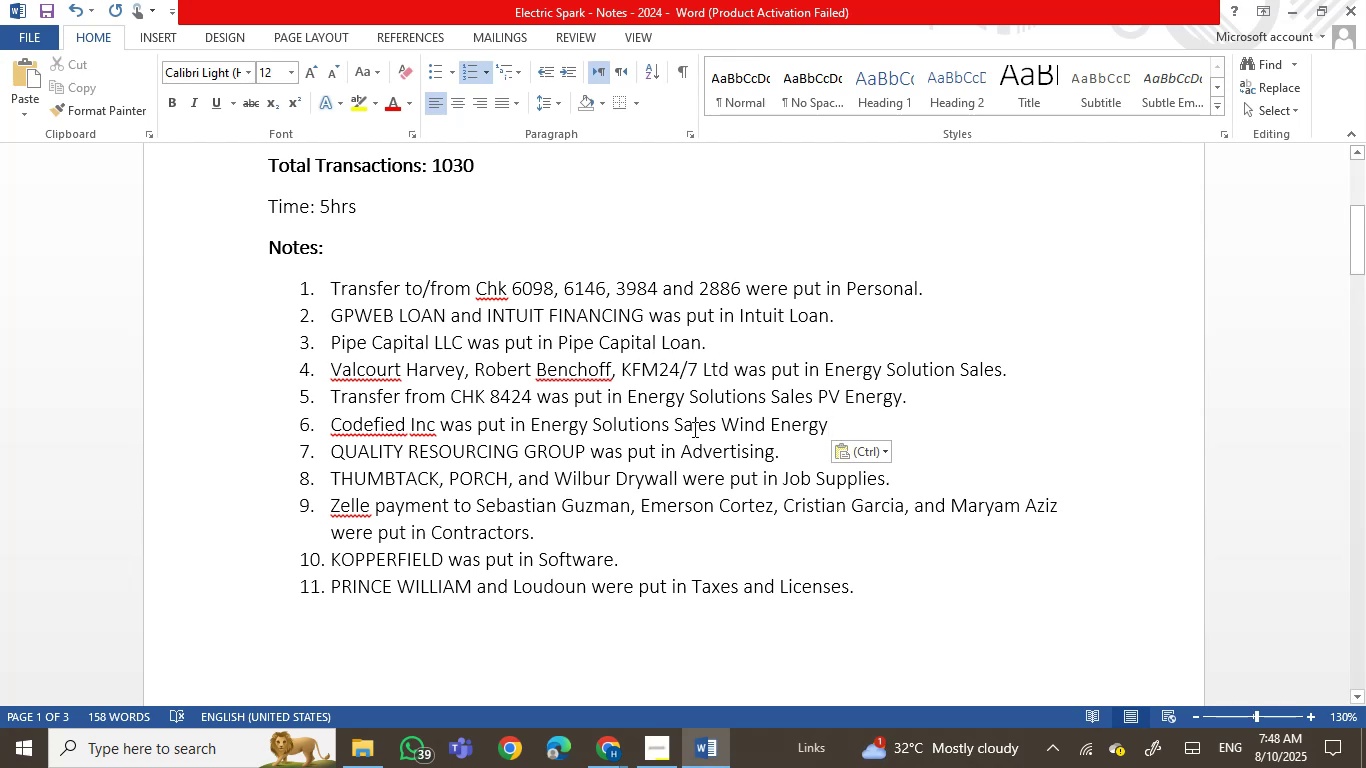 
wait(9.37)
 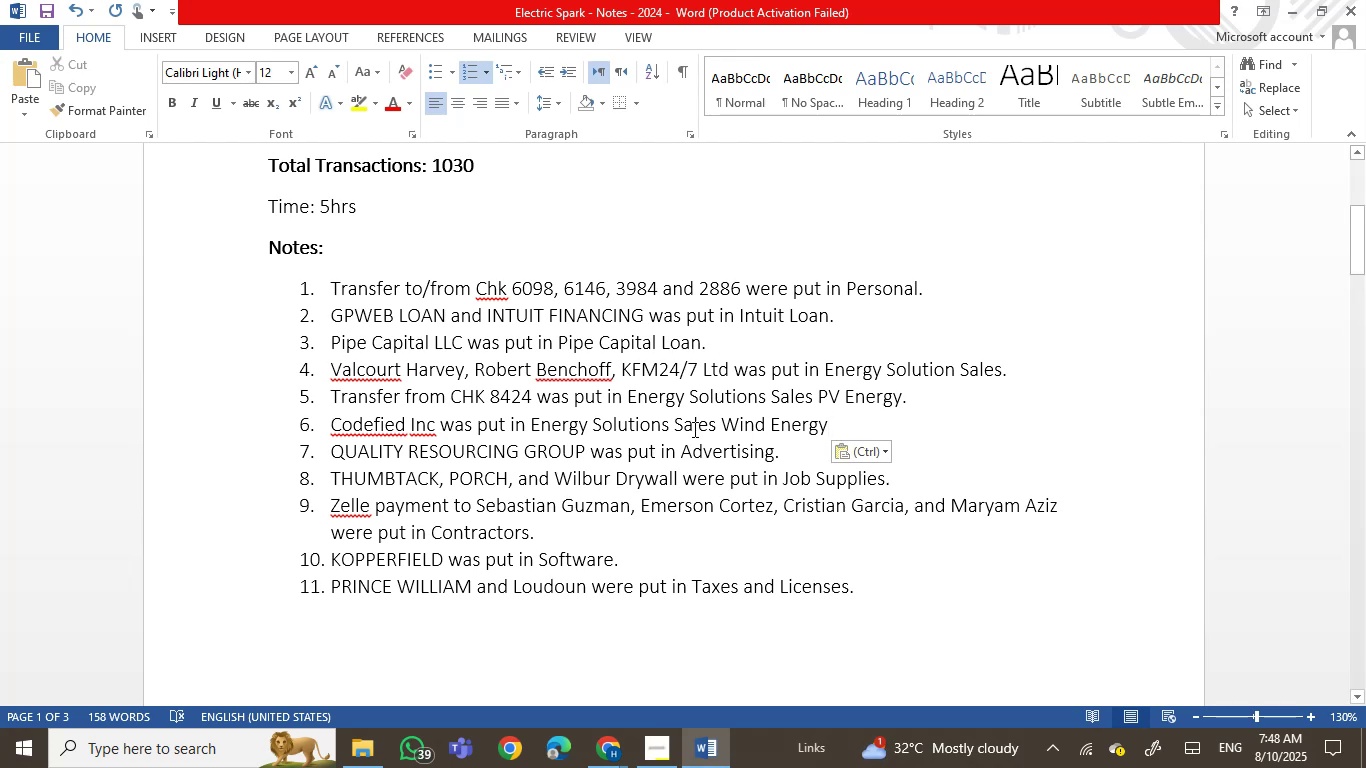 
key(Period)
 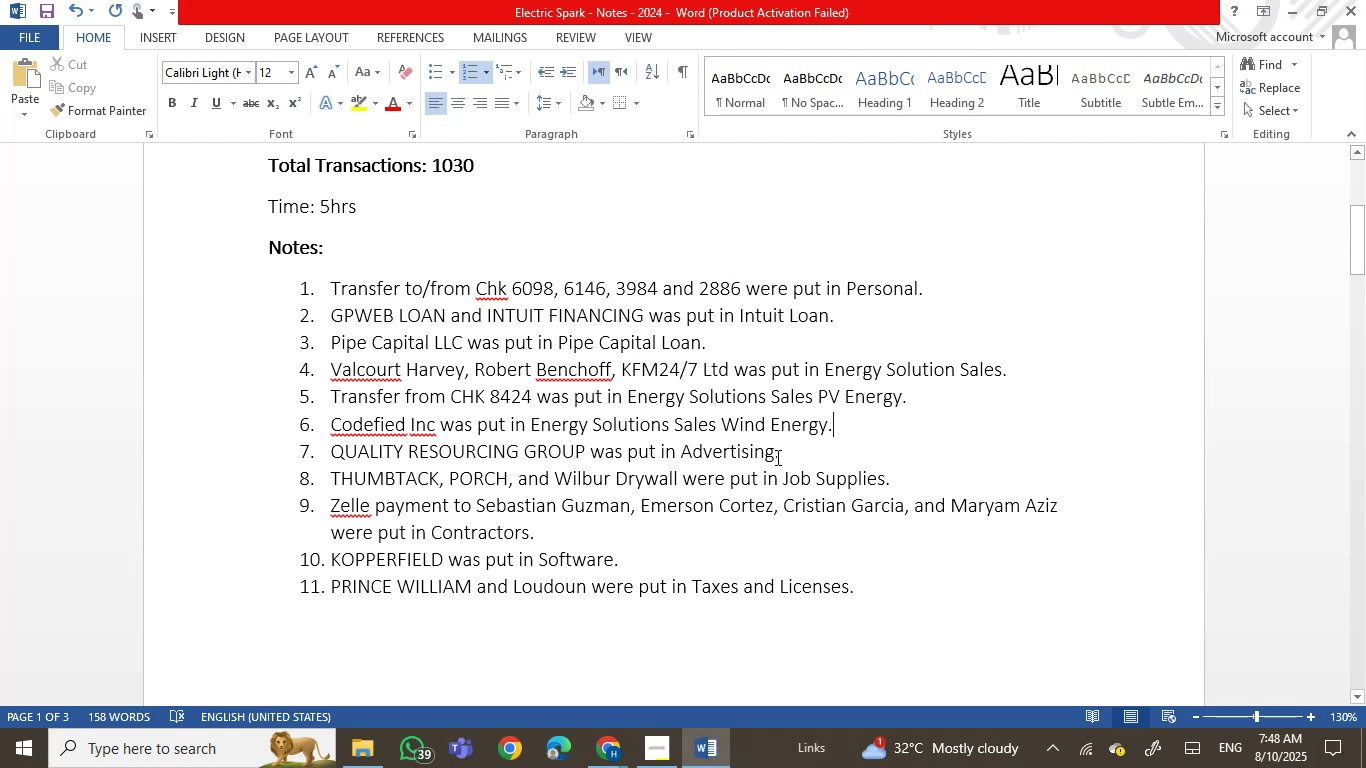 
wait(16.07)
 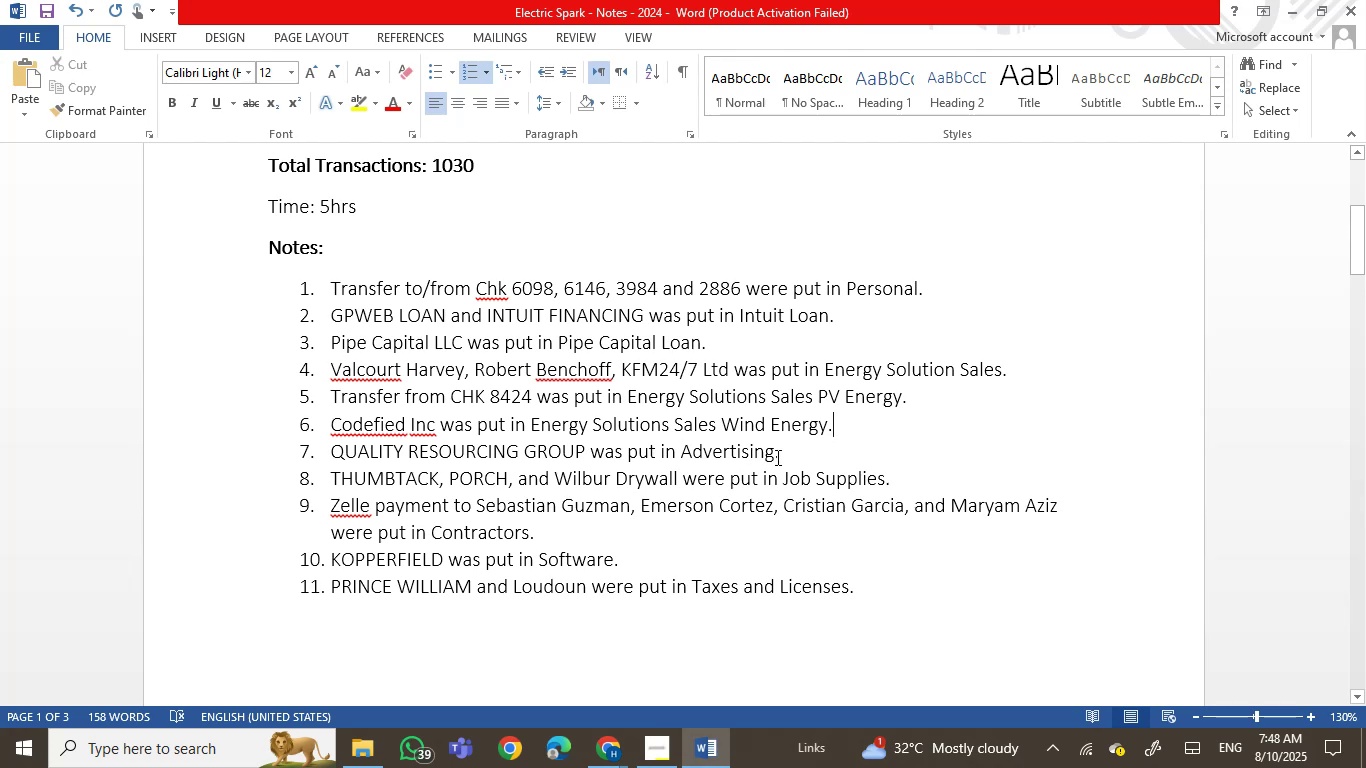 
double_click([747, 371])
 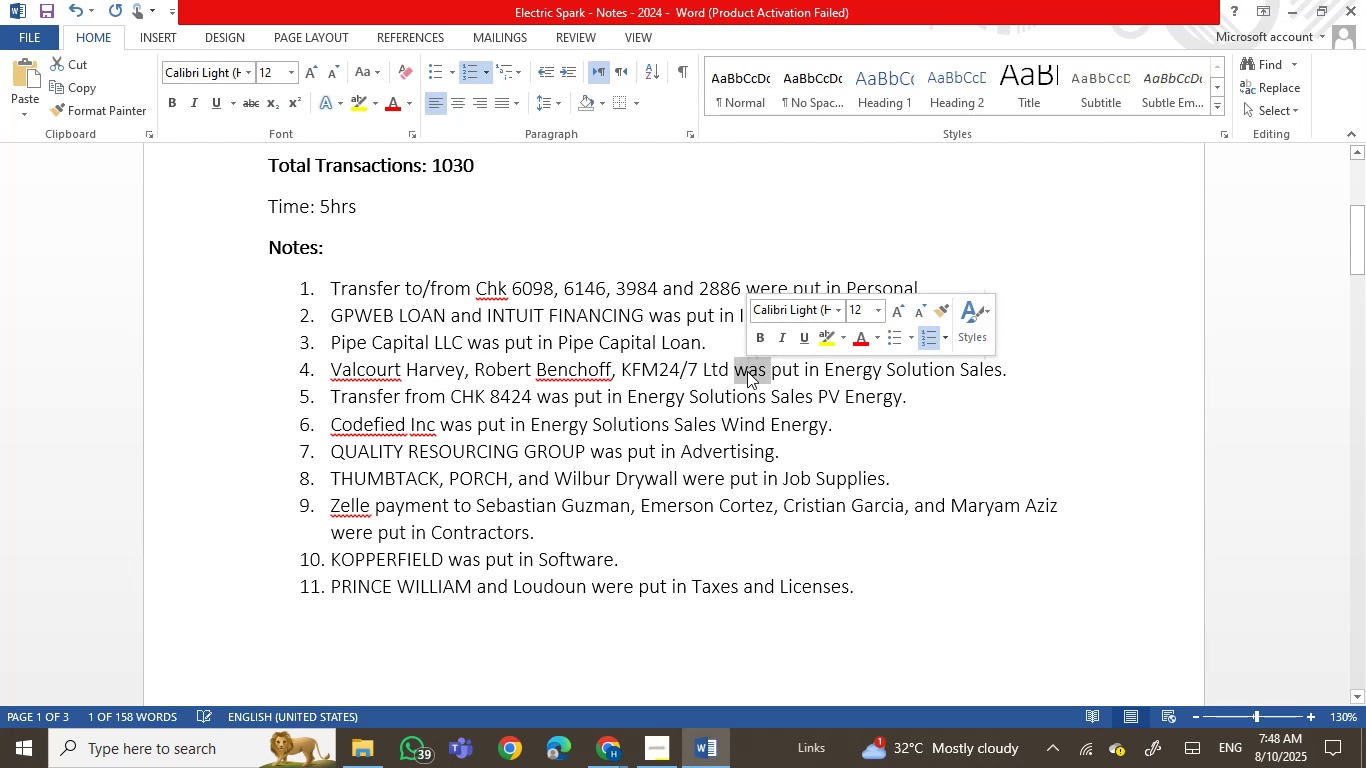 
type(were)
 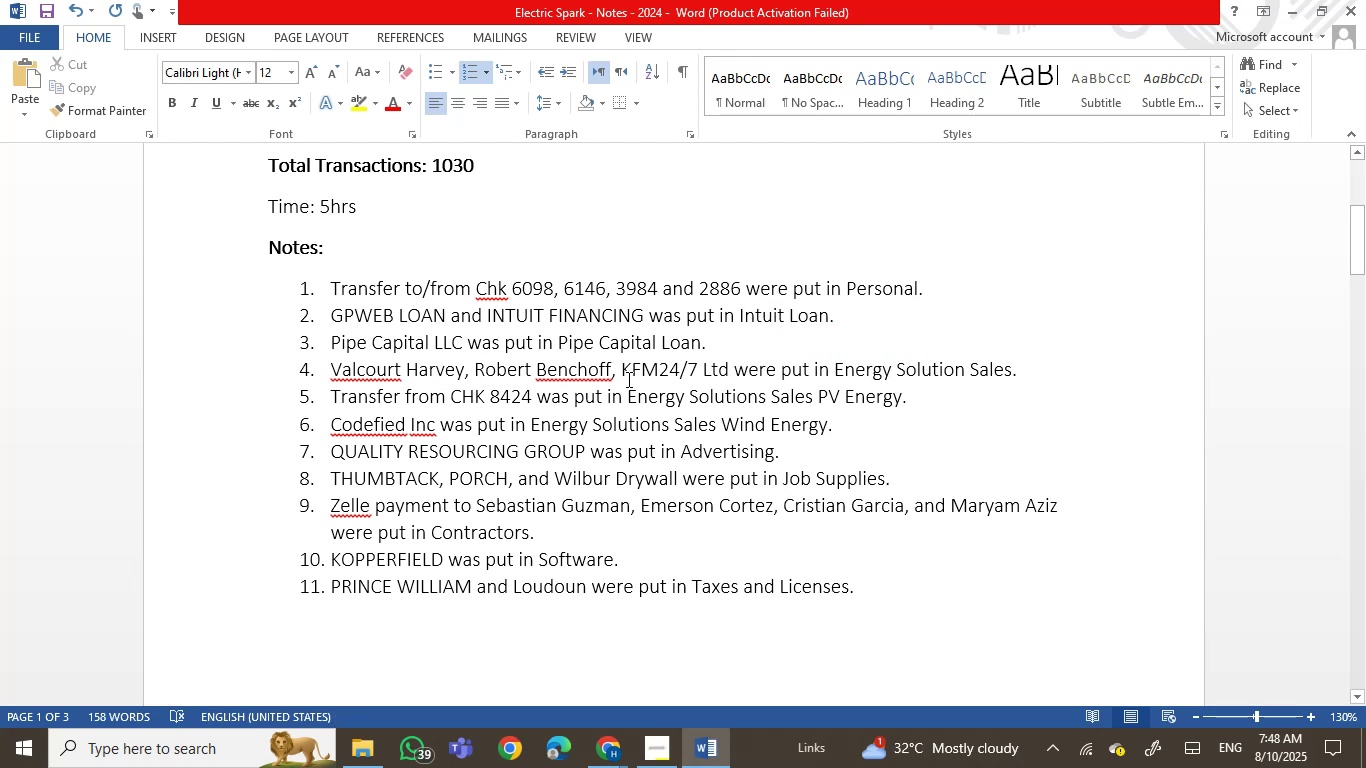 
left_click([623, 371])
 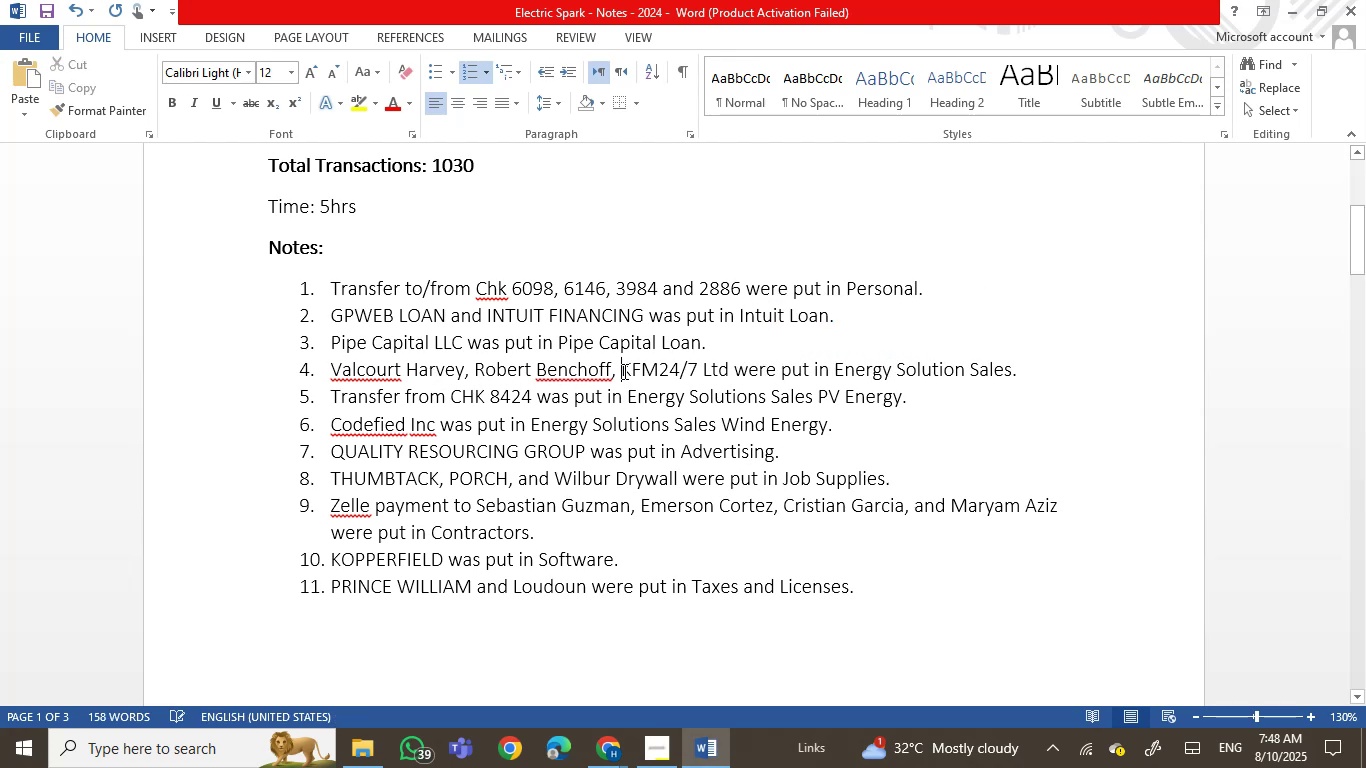 
type(and )
 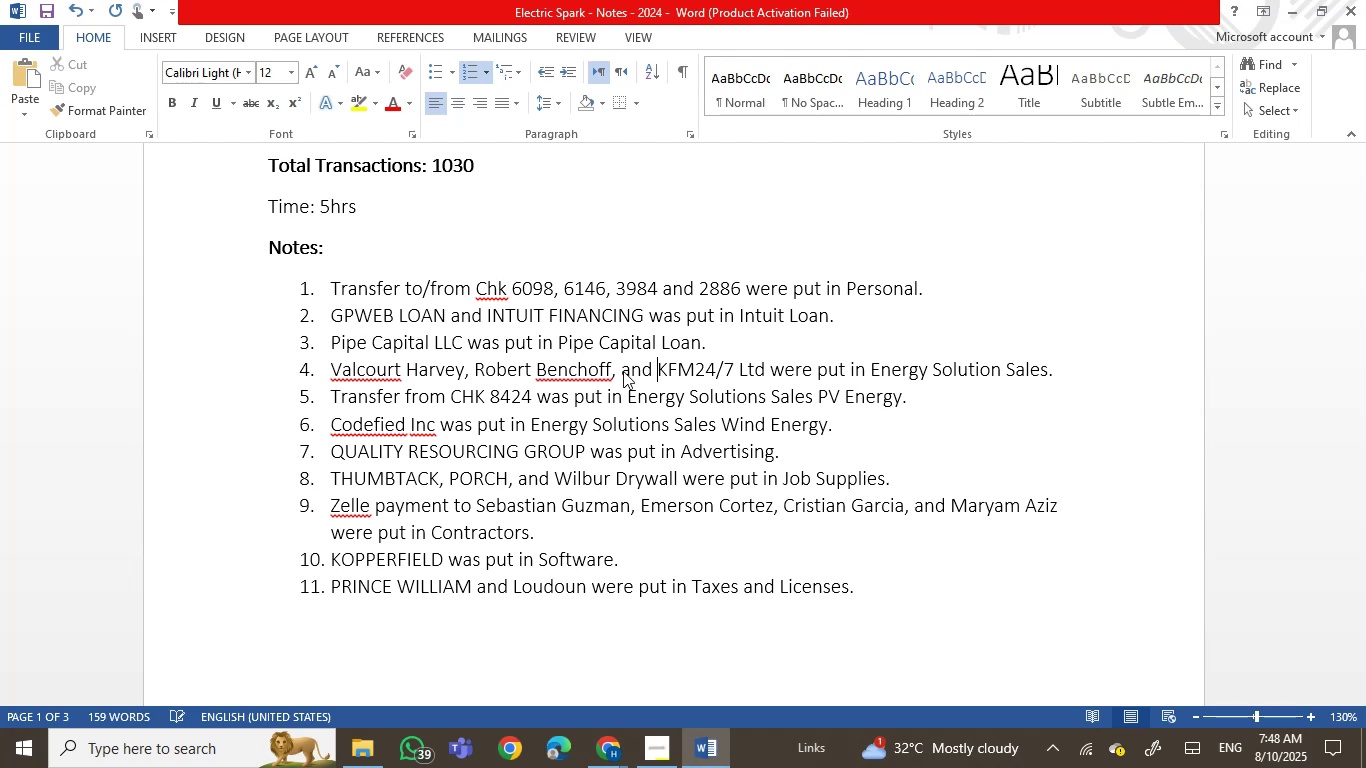 
key(Control+S)
 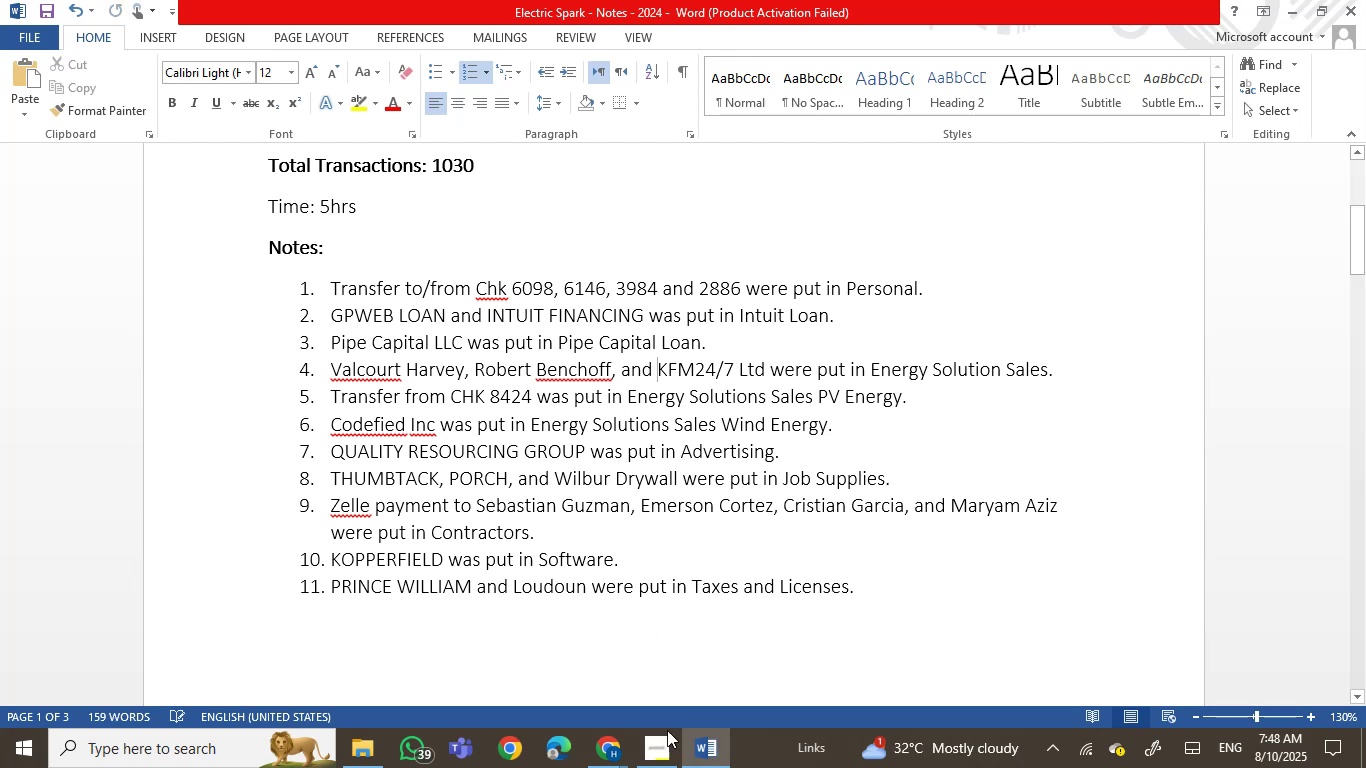 
left_click([698, 767])
 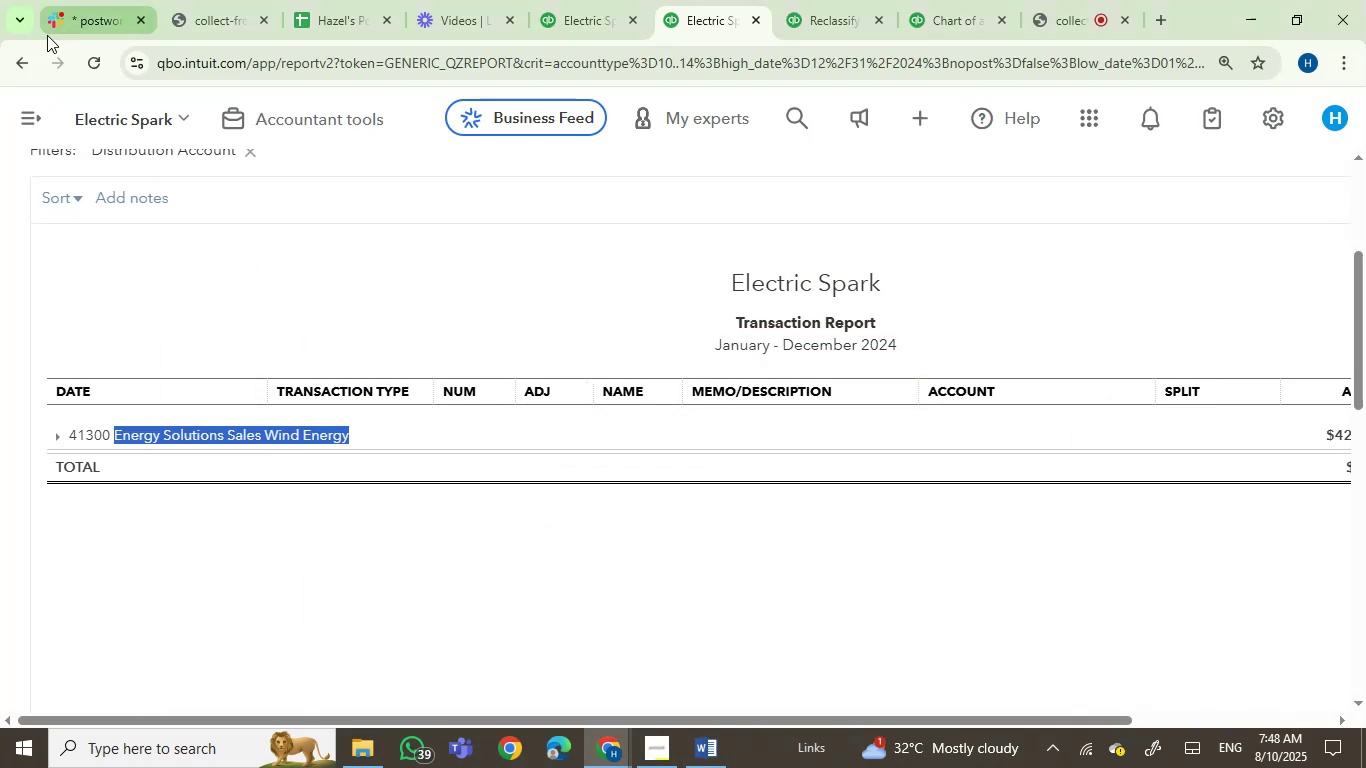 
left_click([26, 63])
 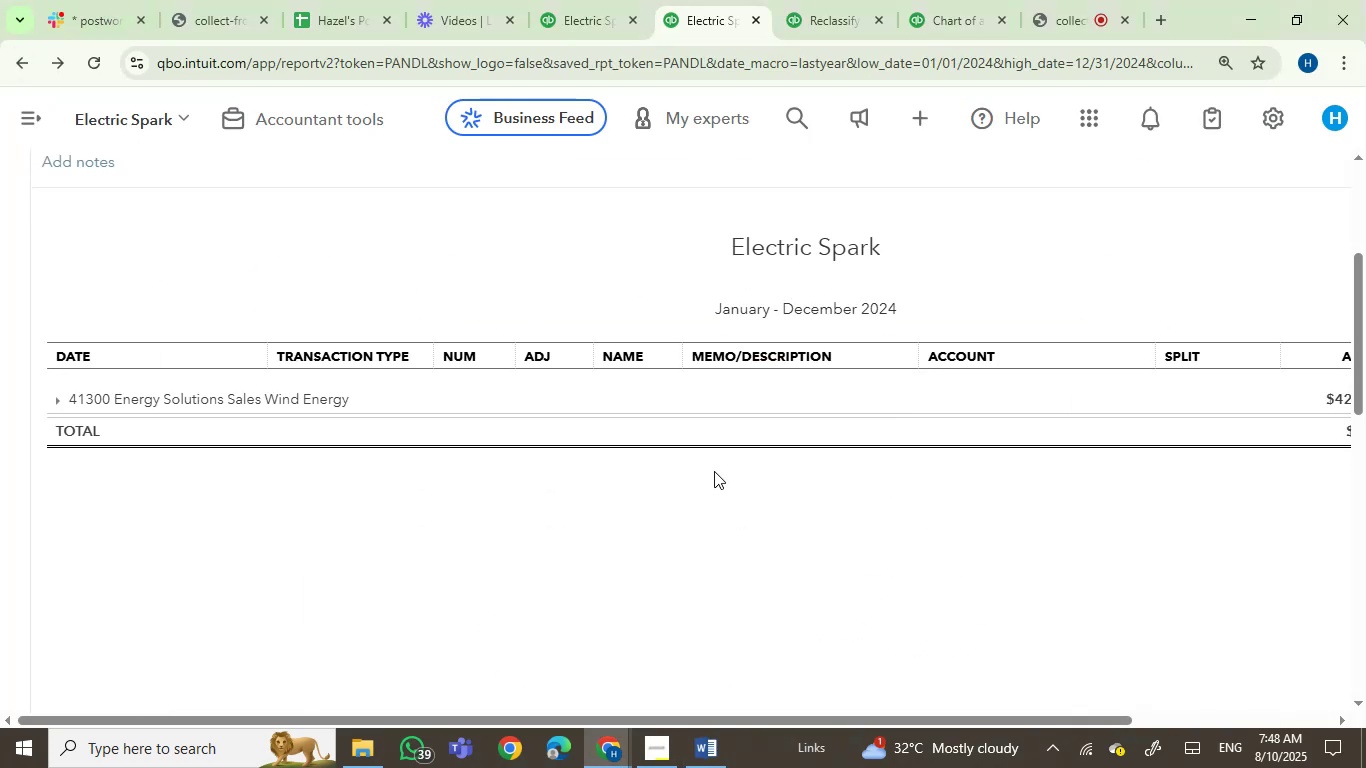 
scroll: coordinate [615, 314], scroll_direction: up, amount: 1.0
 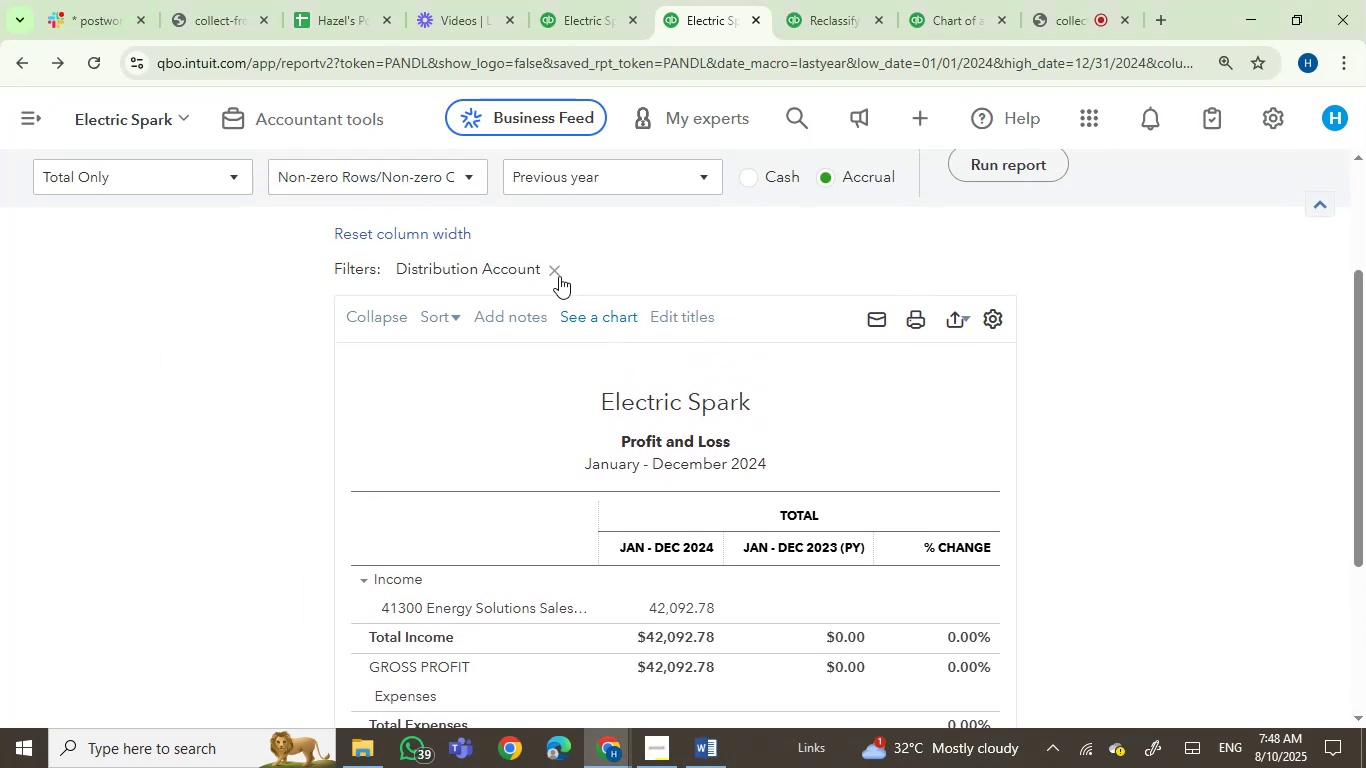 
left_click([559, 276])
 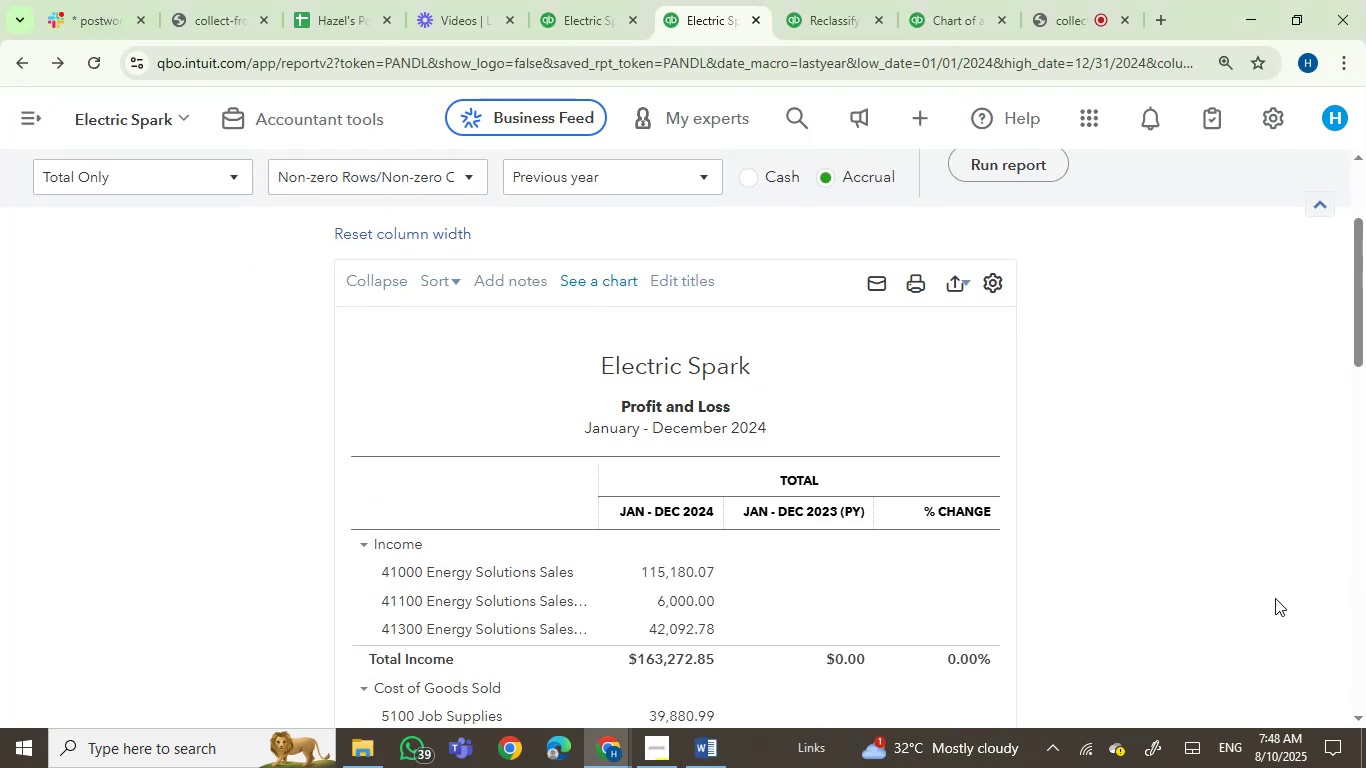 
scroll: coordinate [1275, 598], scroll_direction: down, amount: 1.0
 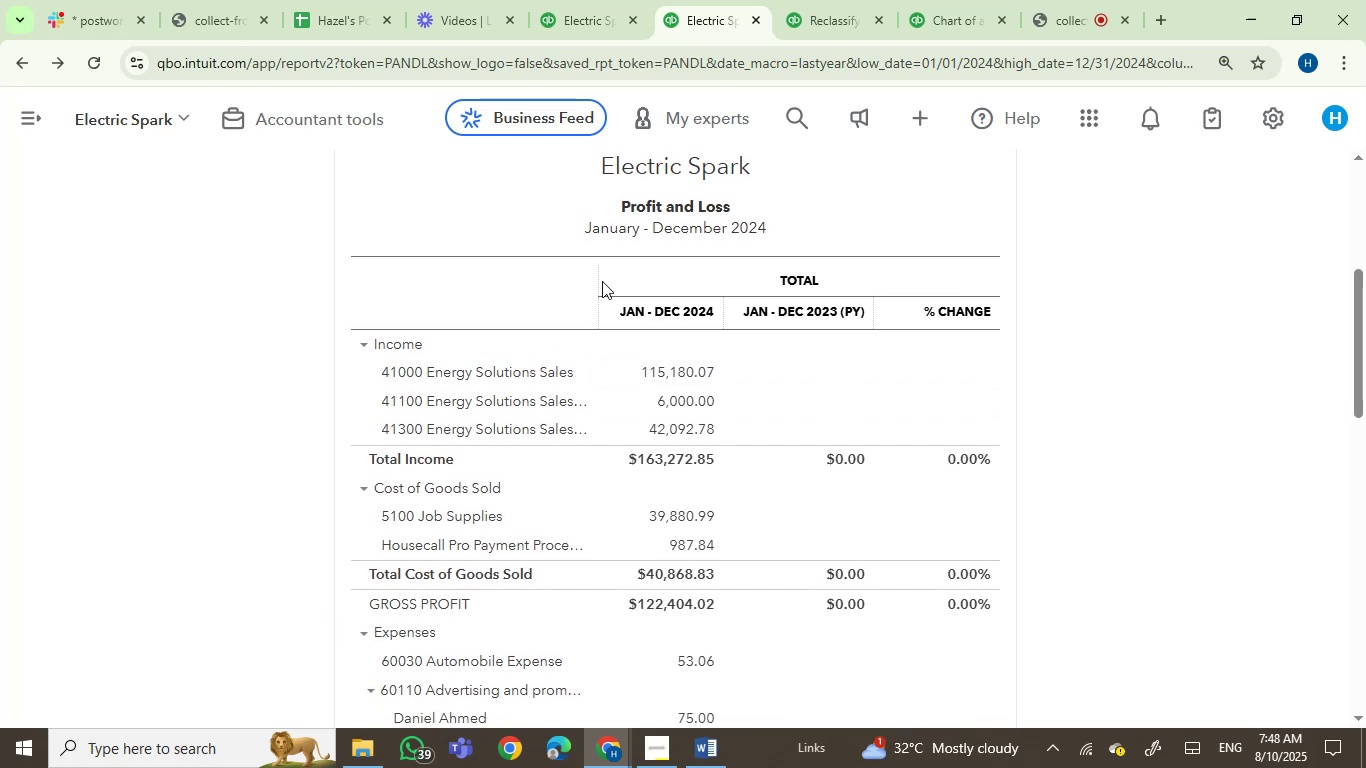 
left_click_drag(start_coordinate=[593, 282], to_coordinate=[786, 322])
 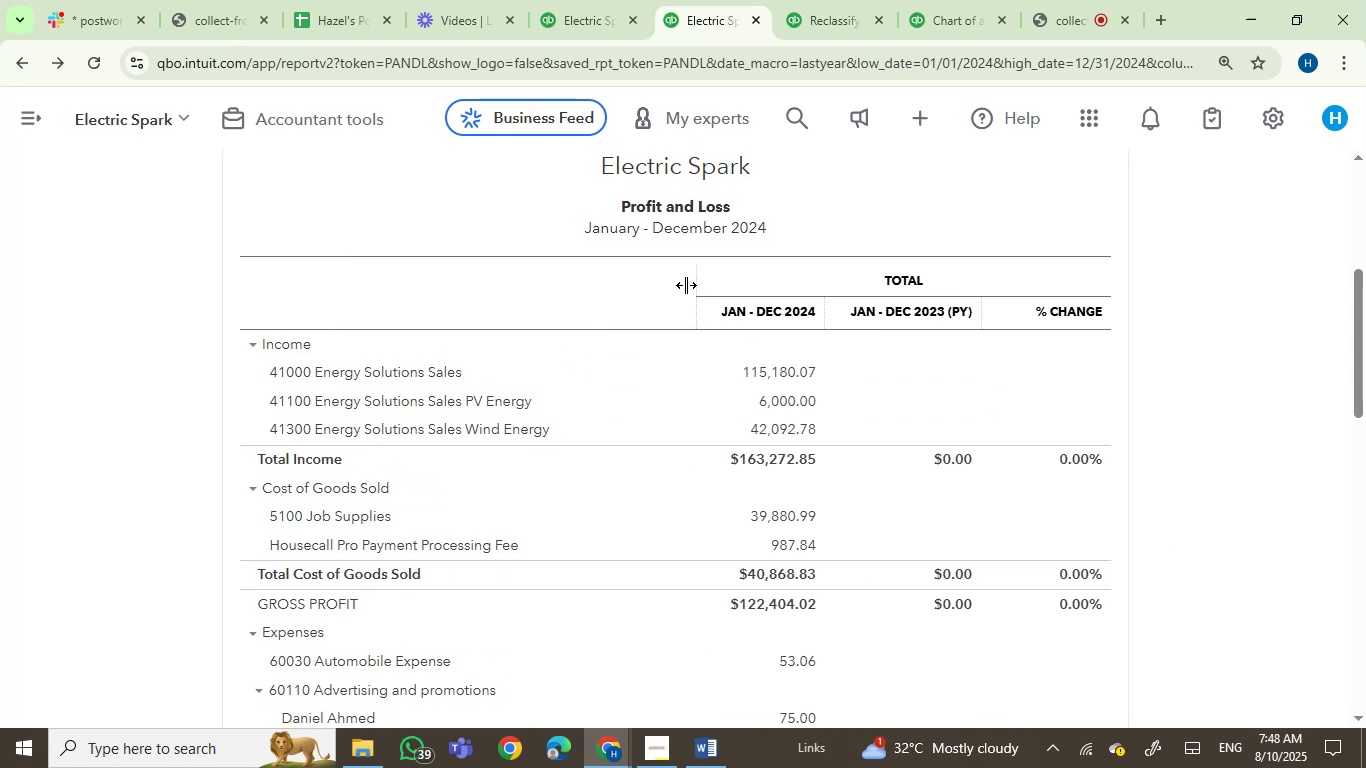 
left_click_drag(start_coordinate=[694, 285], to_coordinate=[656, 283])
 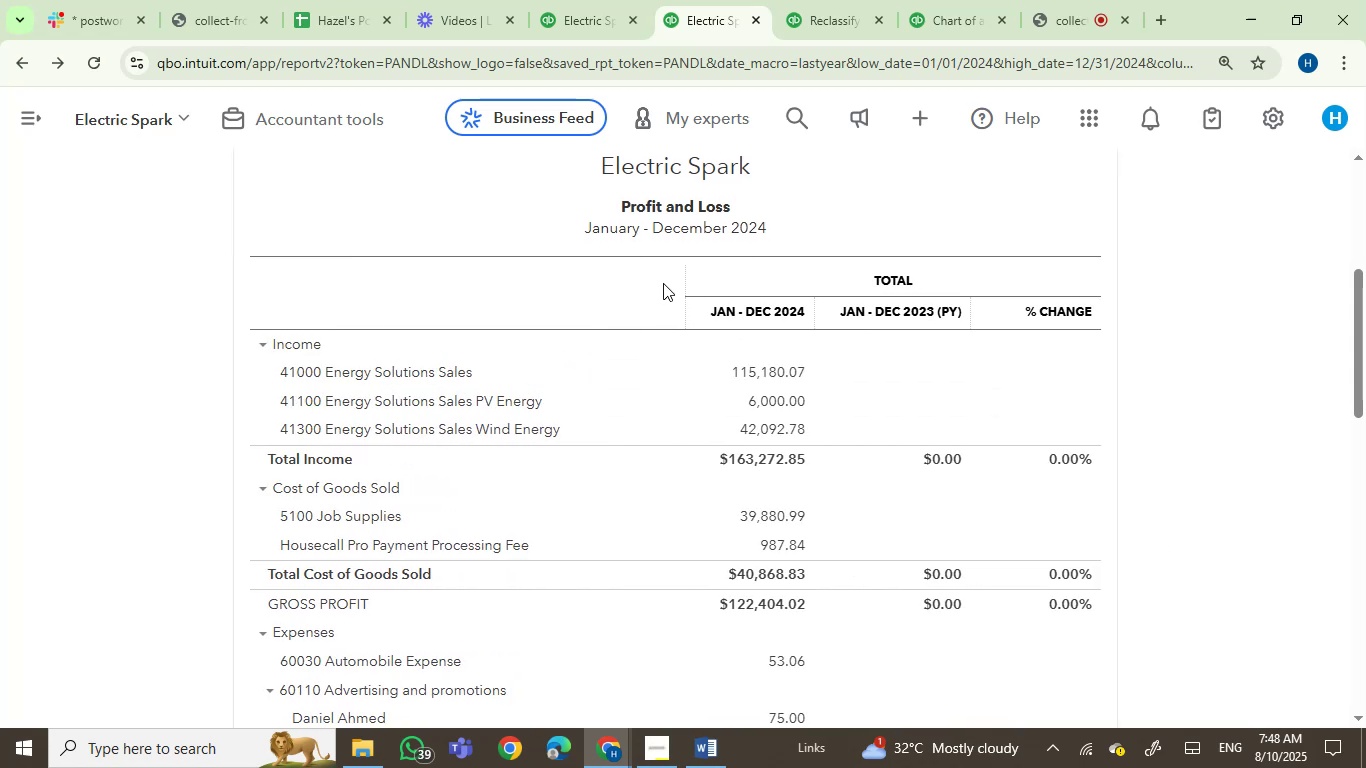 
left_click_drag(start_coordinate=[679, 282], to_coordinate=[643, 280])
 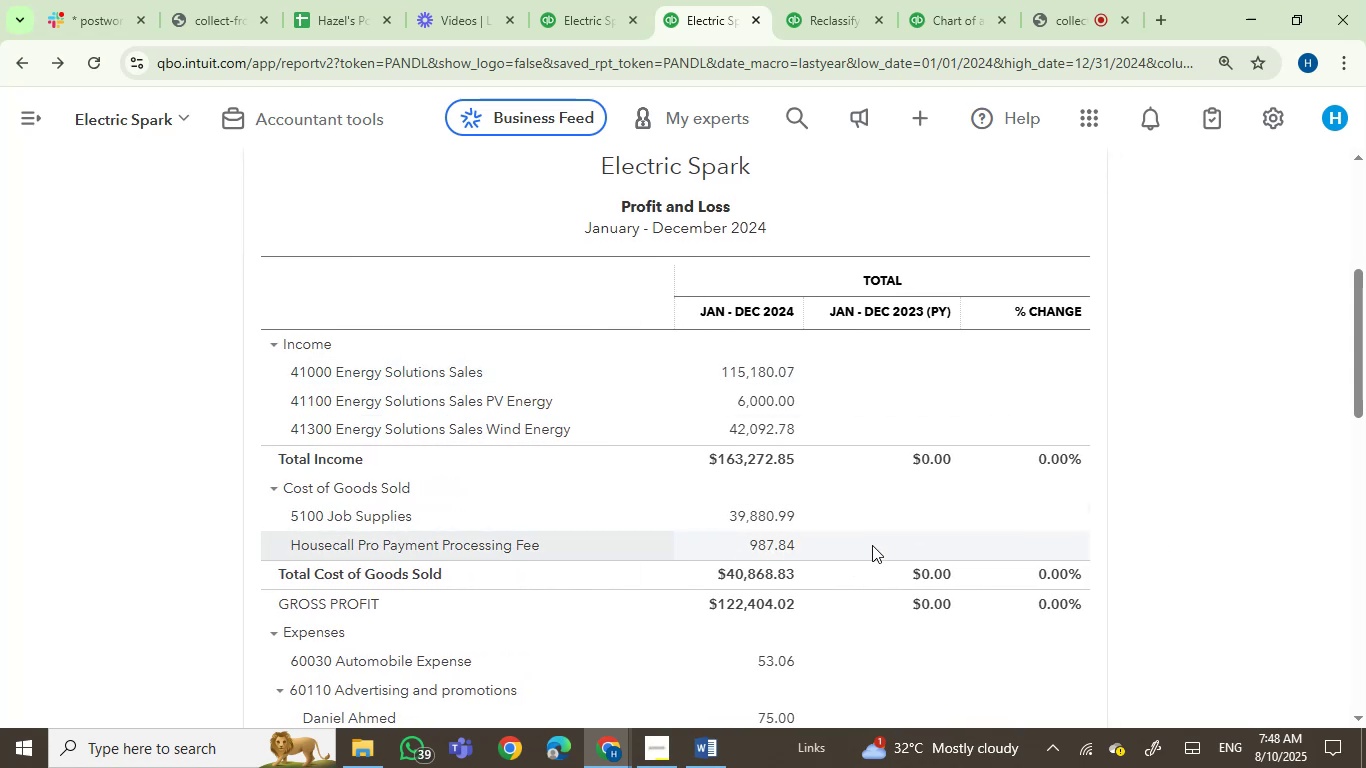 
scroll: coordinate [872, 545], scroll_direction: none, amount: 0.0
 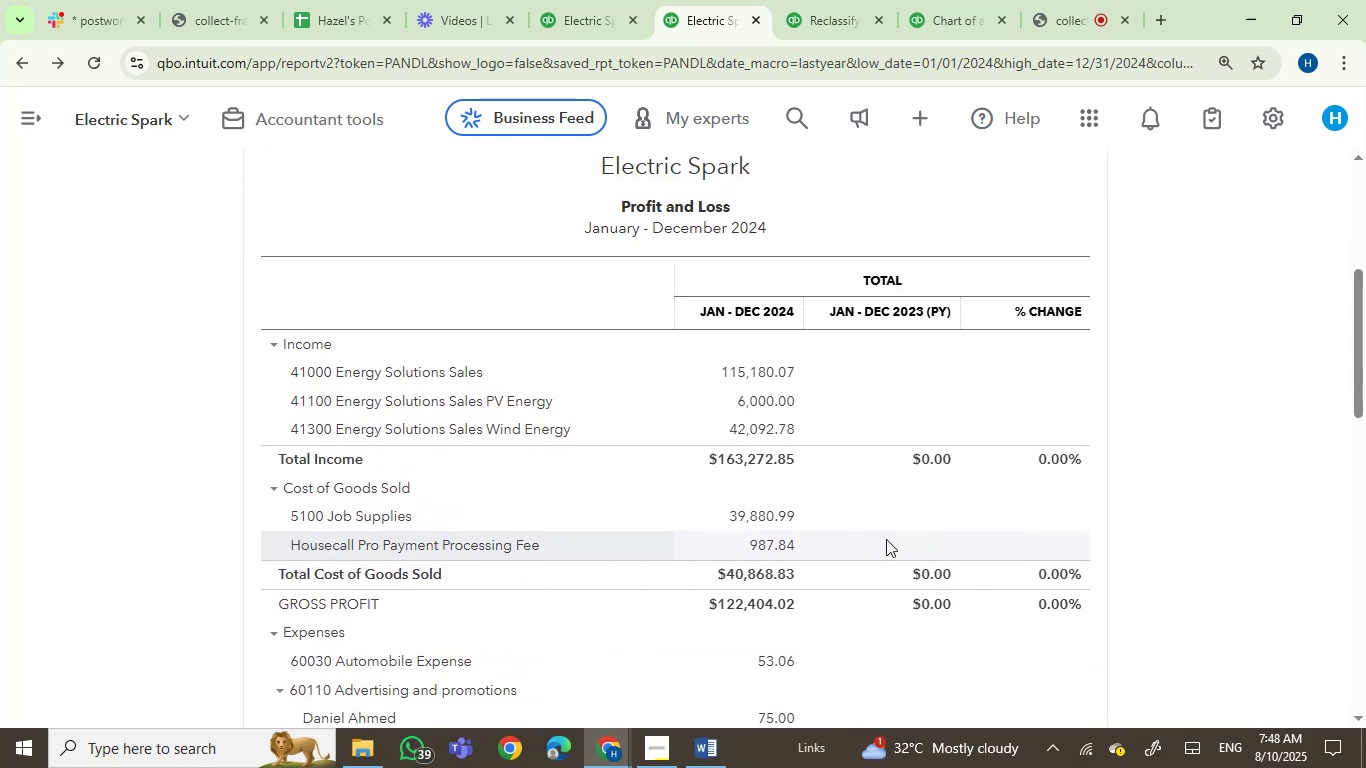 
scroll: coordinate [1299, 622], scroll_direction: down, amount: 1.0
 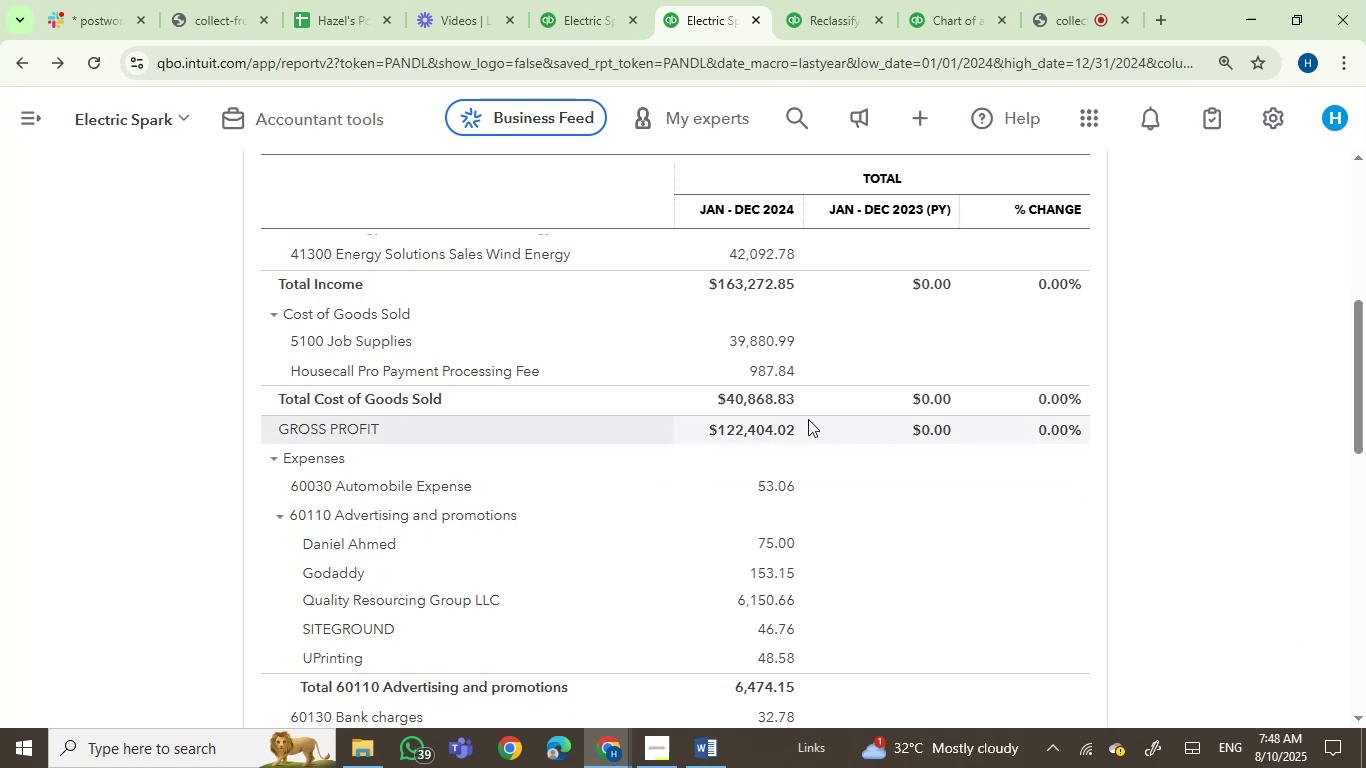 
scroll: coordinate [797, 429], scroll_direction: up, amount: 2.0
 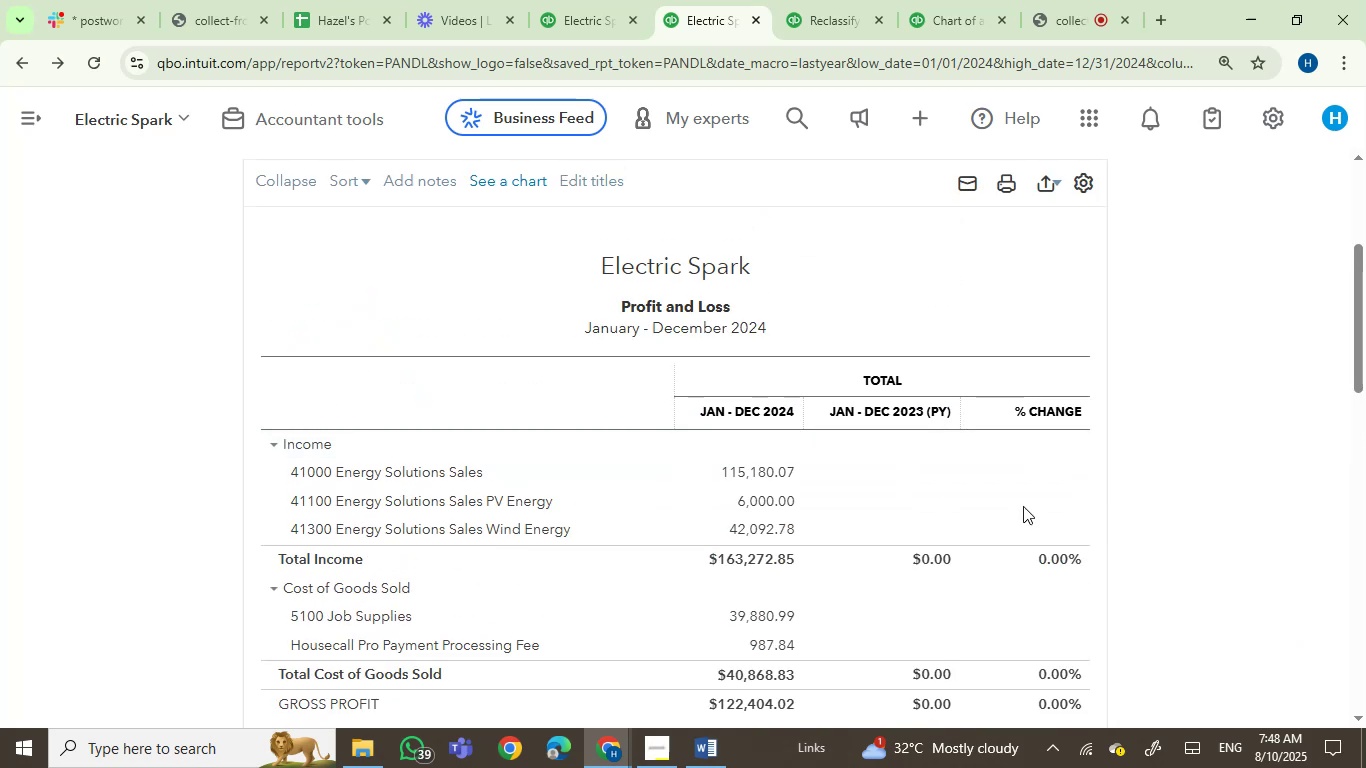 
left_click([757, 477])
 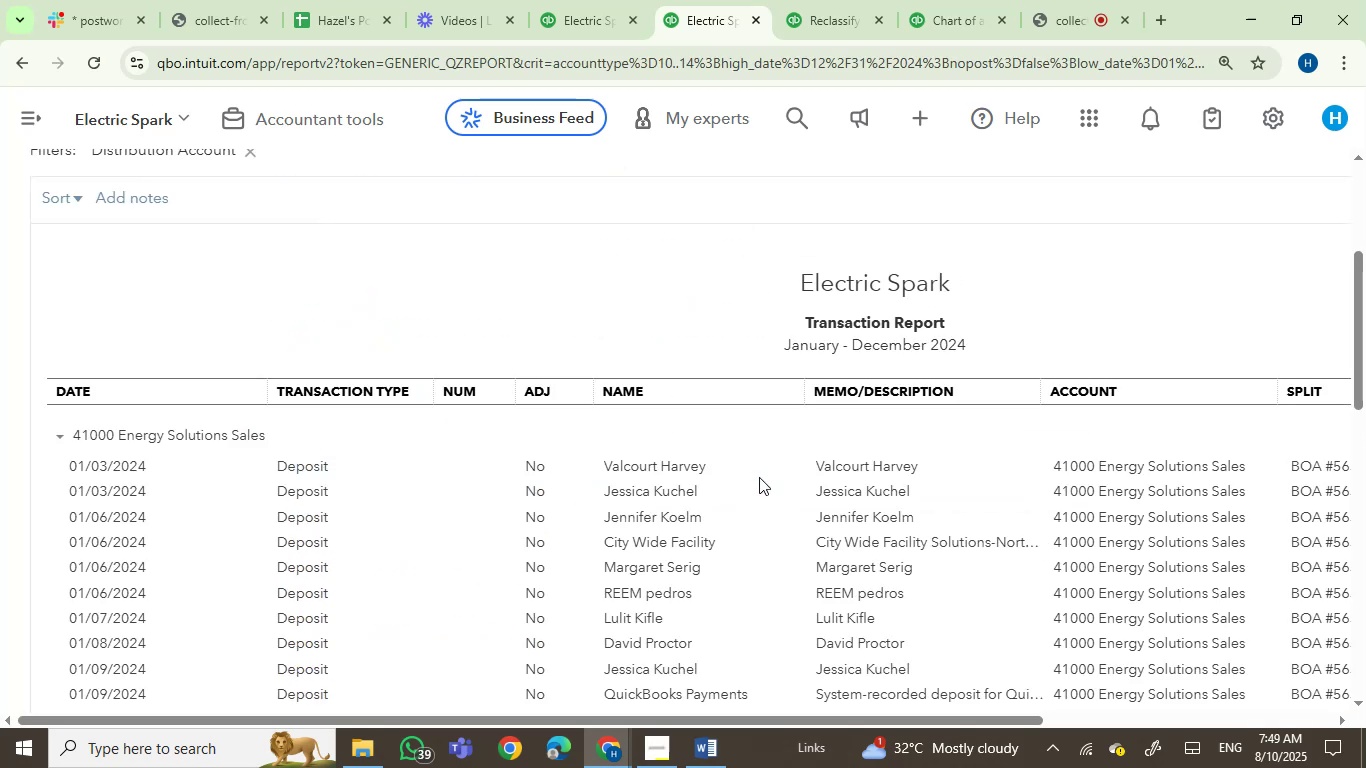 
scroll: coordinate [764, 329], scroll_direction: down, amount: 4.0
 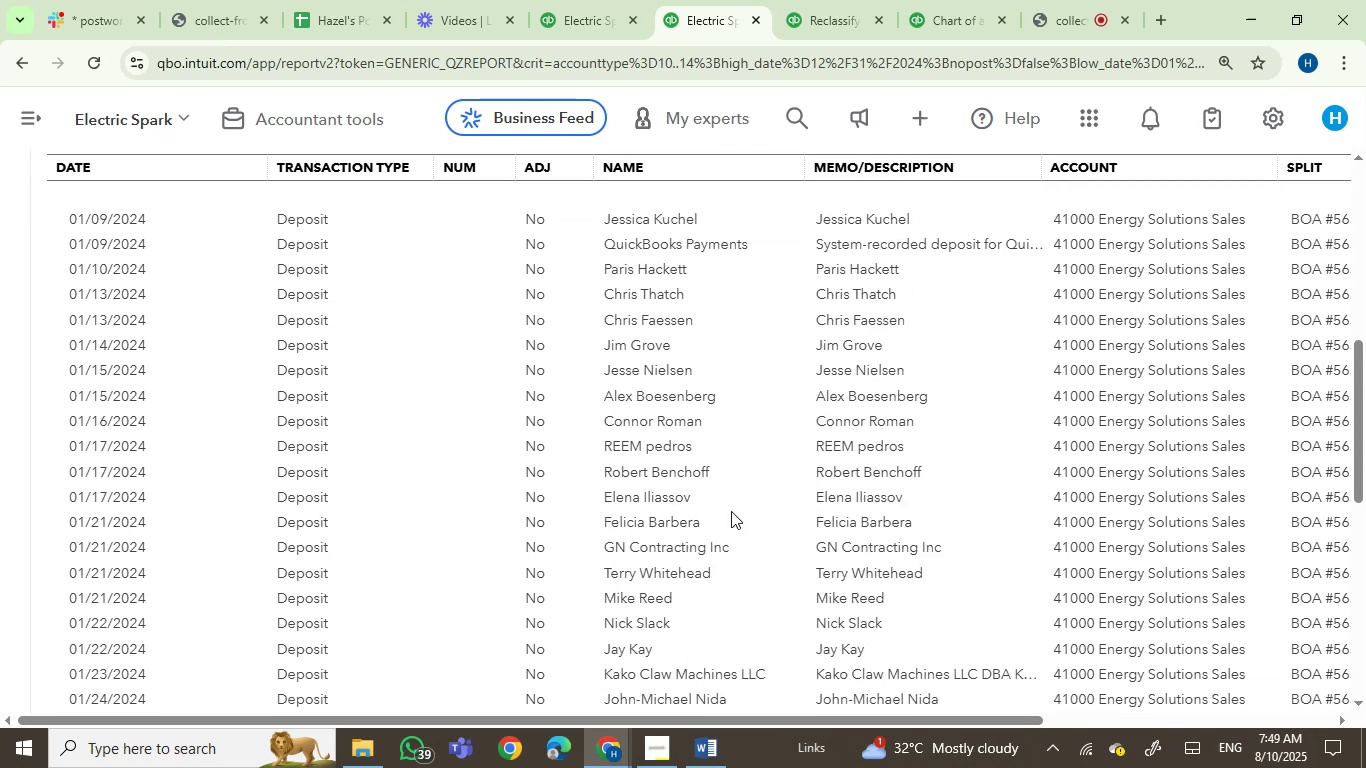 
scroll: coordinate [732, 572], scroll_direction: up, amount: 2.0
 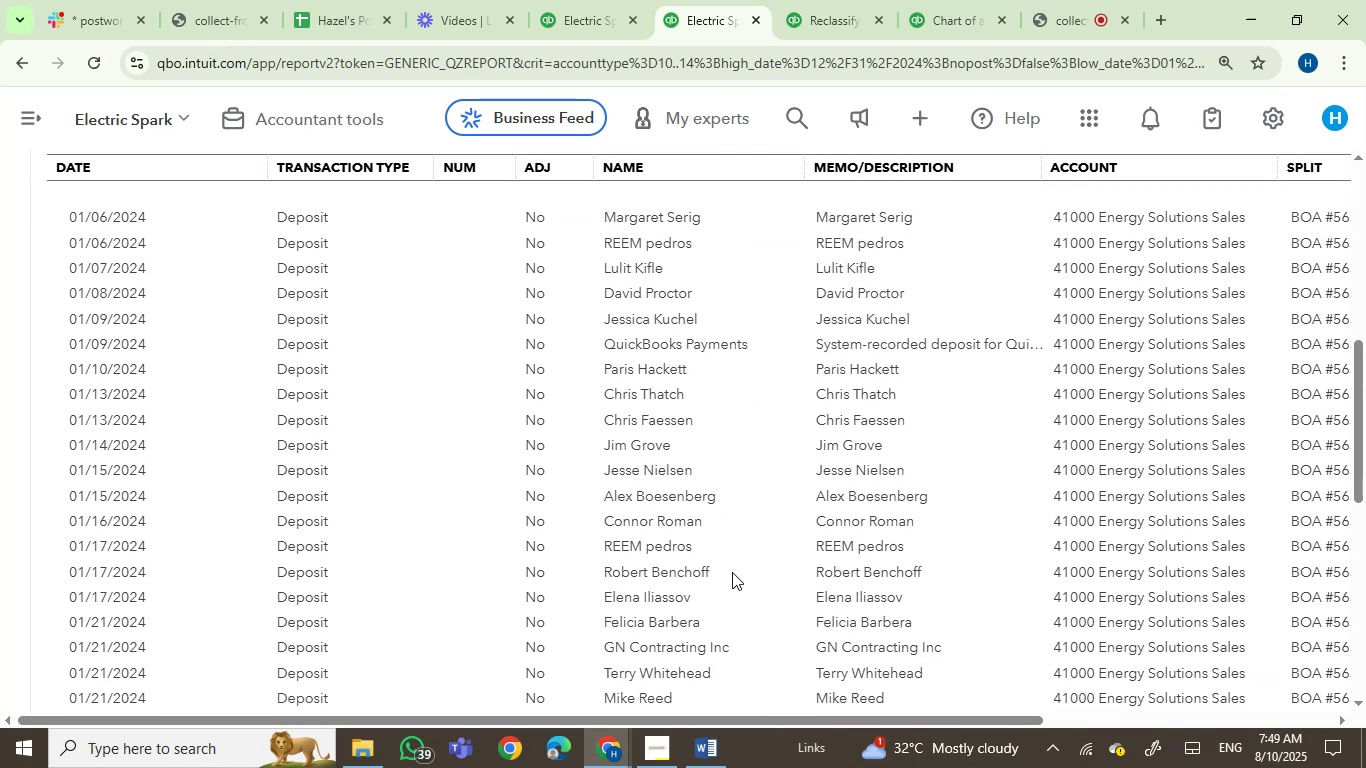 
scroll: coordinate [732, 572], scroll_direction: down, amount: 8.0
 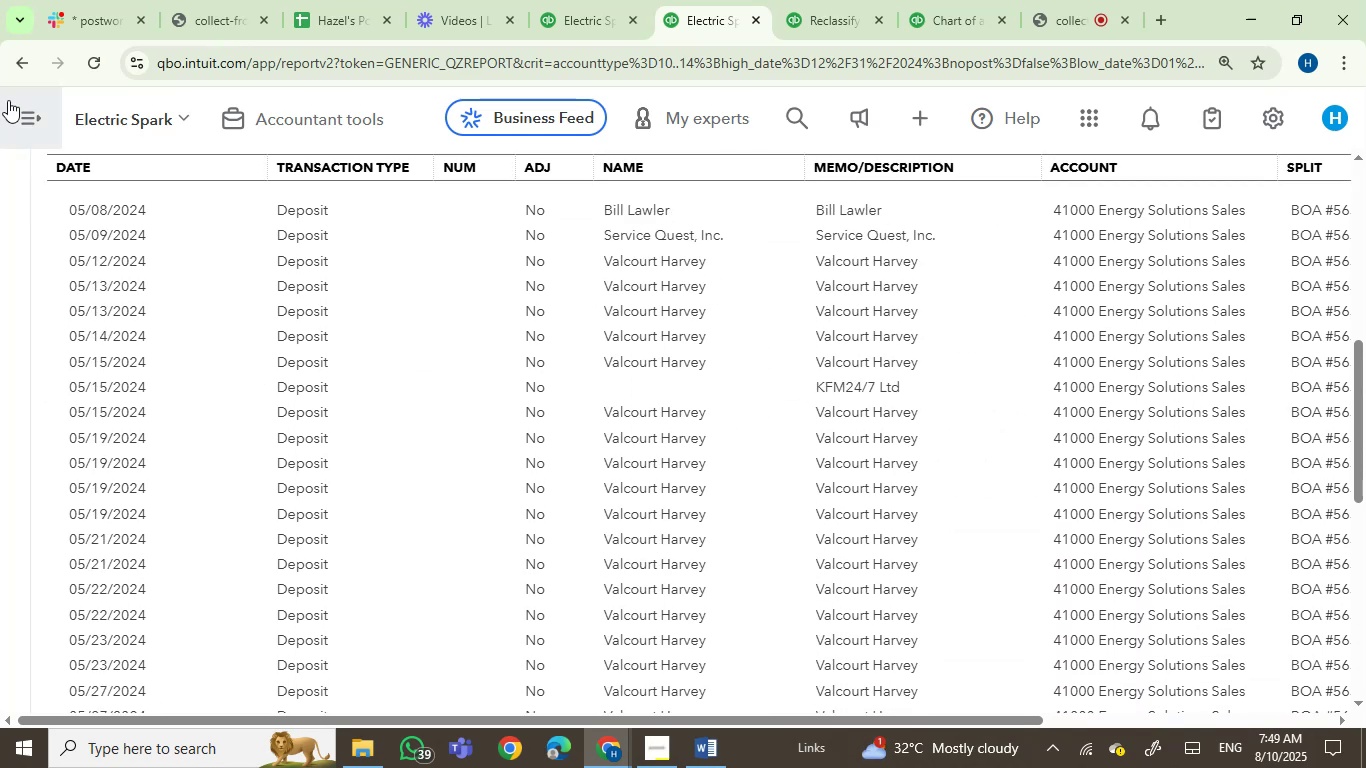 
left_click([15, 58])
 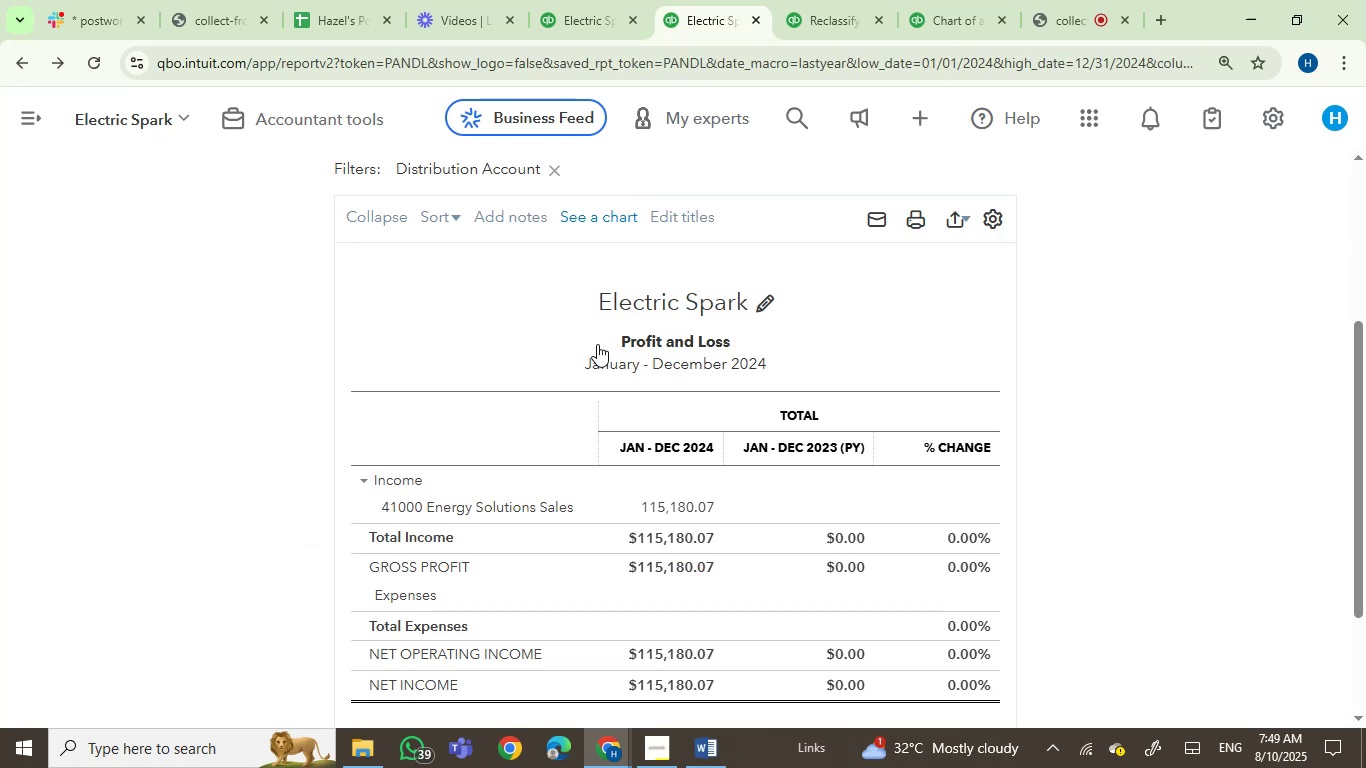 
scroll: coordinate [562, 284], scroll_direction: up, amount: 2.0
 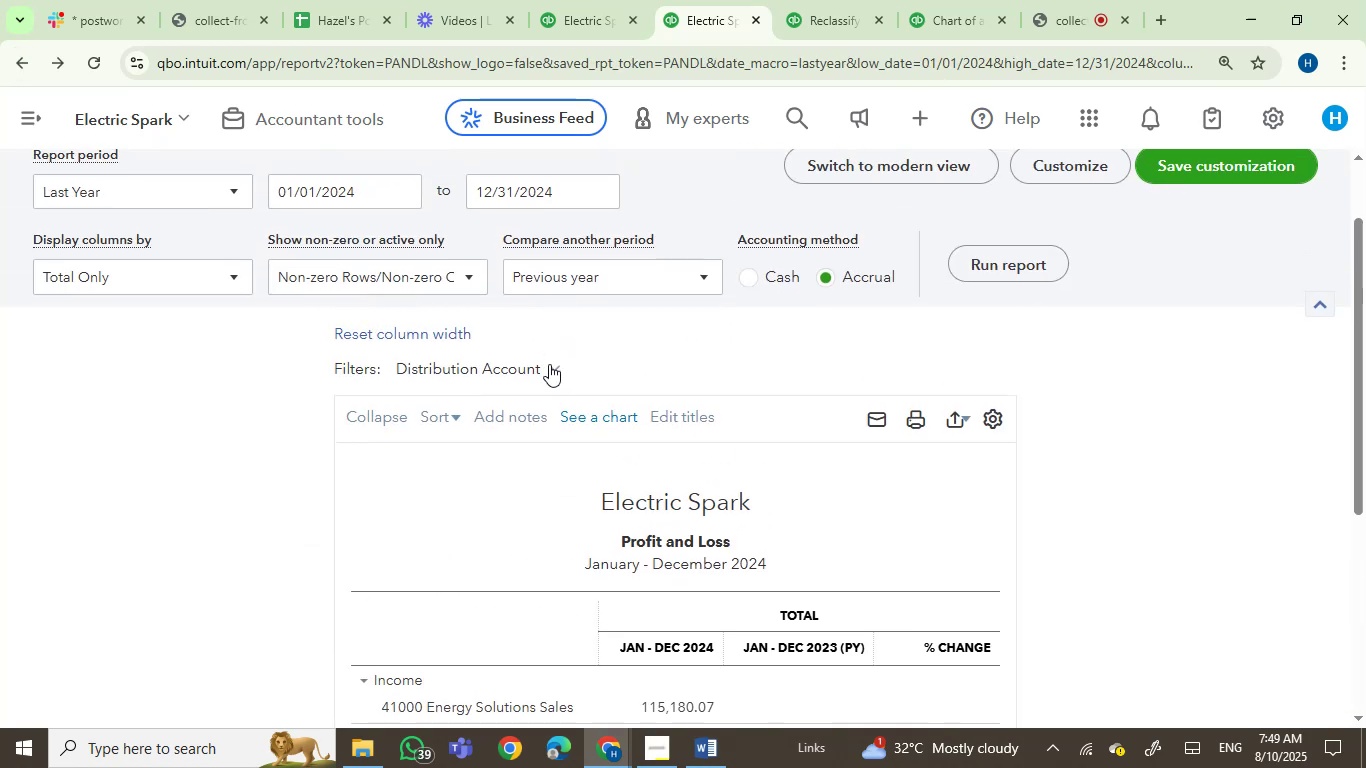 
left_click([553, 366])
 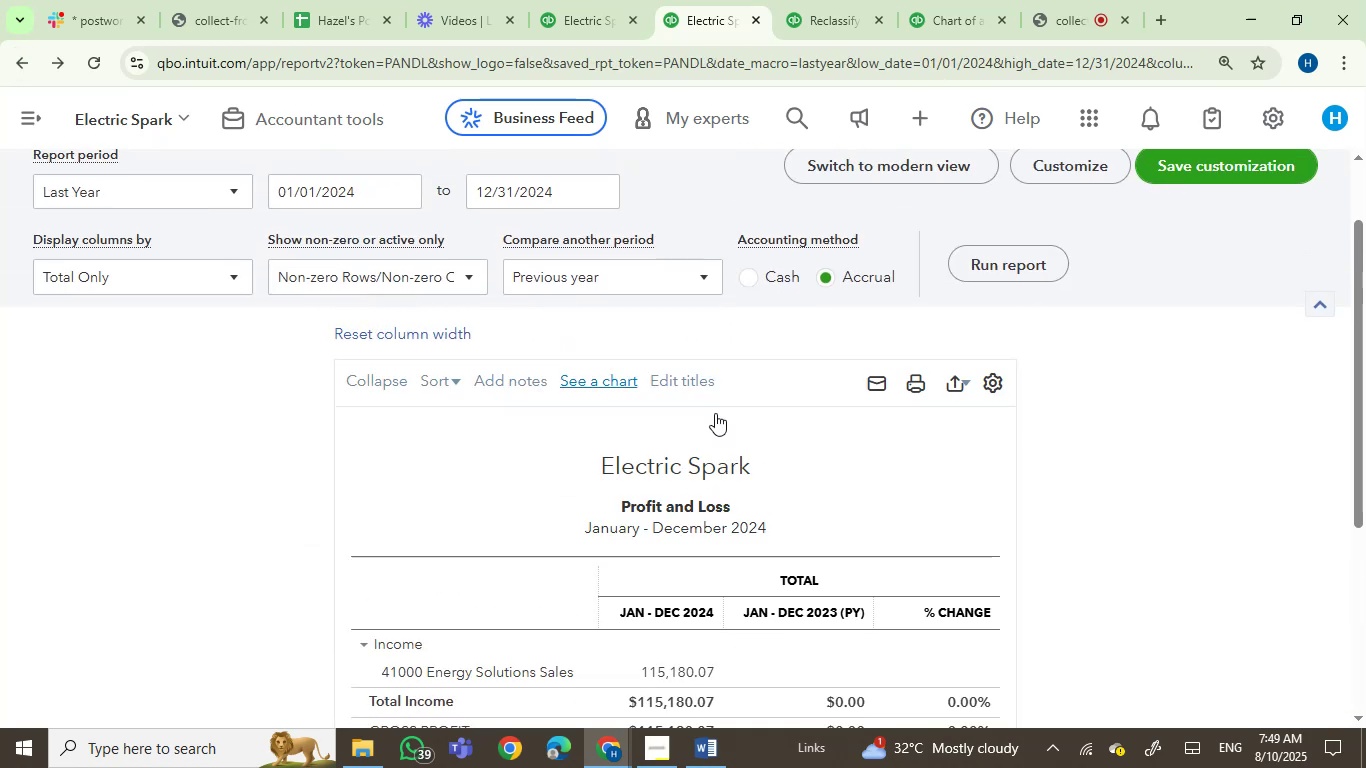 
scroll: coordinate [1209, 631], scroll_direction: down, amount: 8.0
 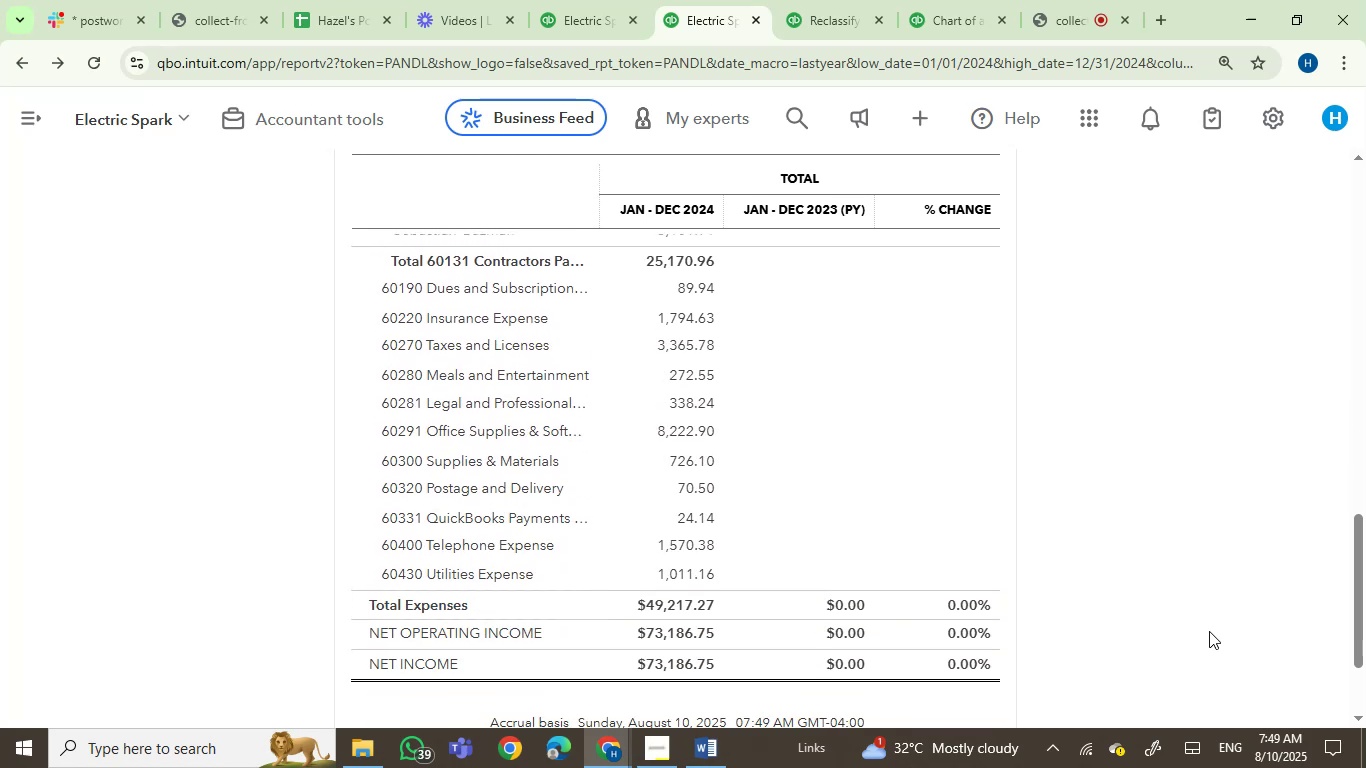 
scroll: coordinate [1209, 631], scroll_direction: up, amount: 1.0
 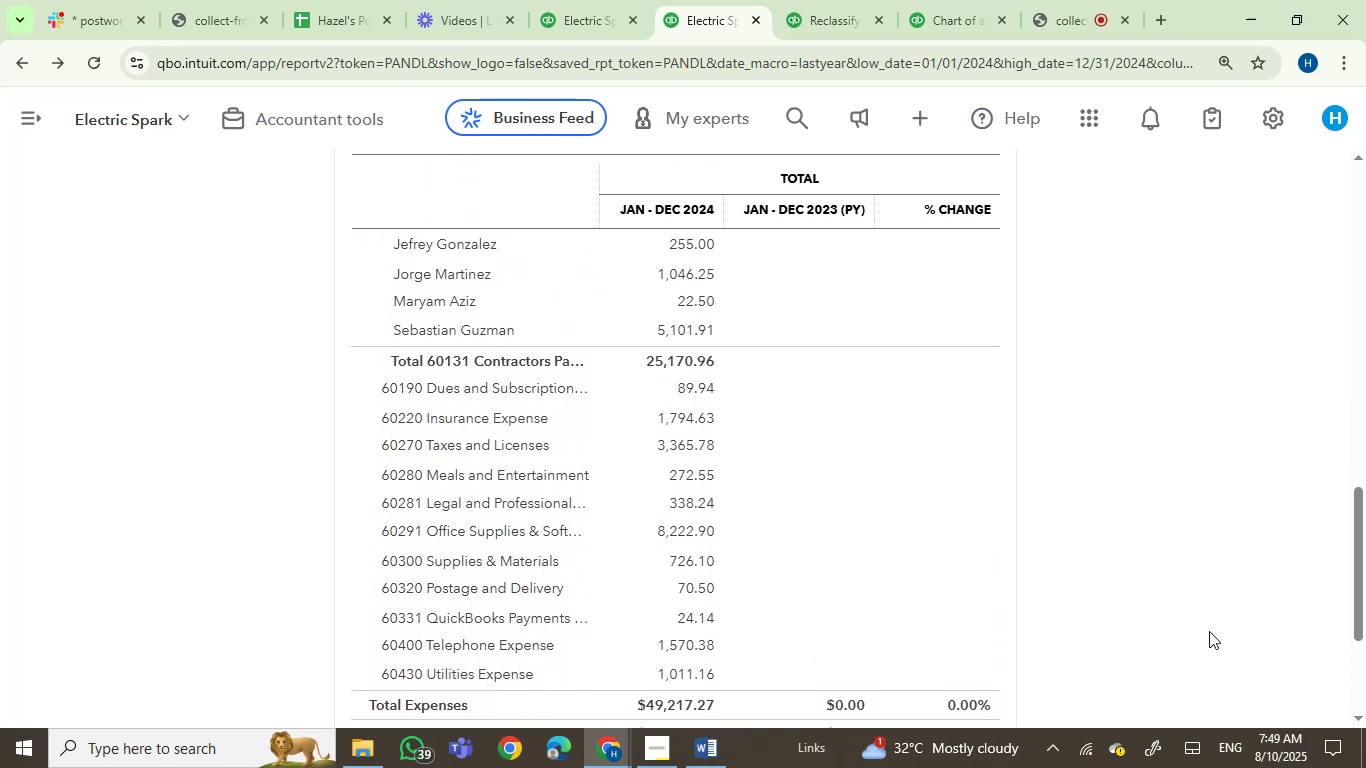 
scroll: coordinate [1209, 631], scroll_direction: down, amount: 3.0
 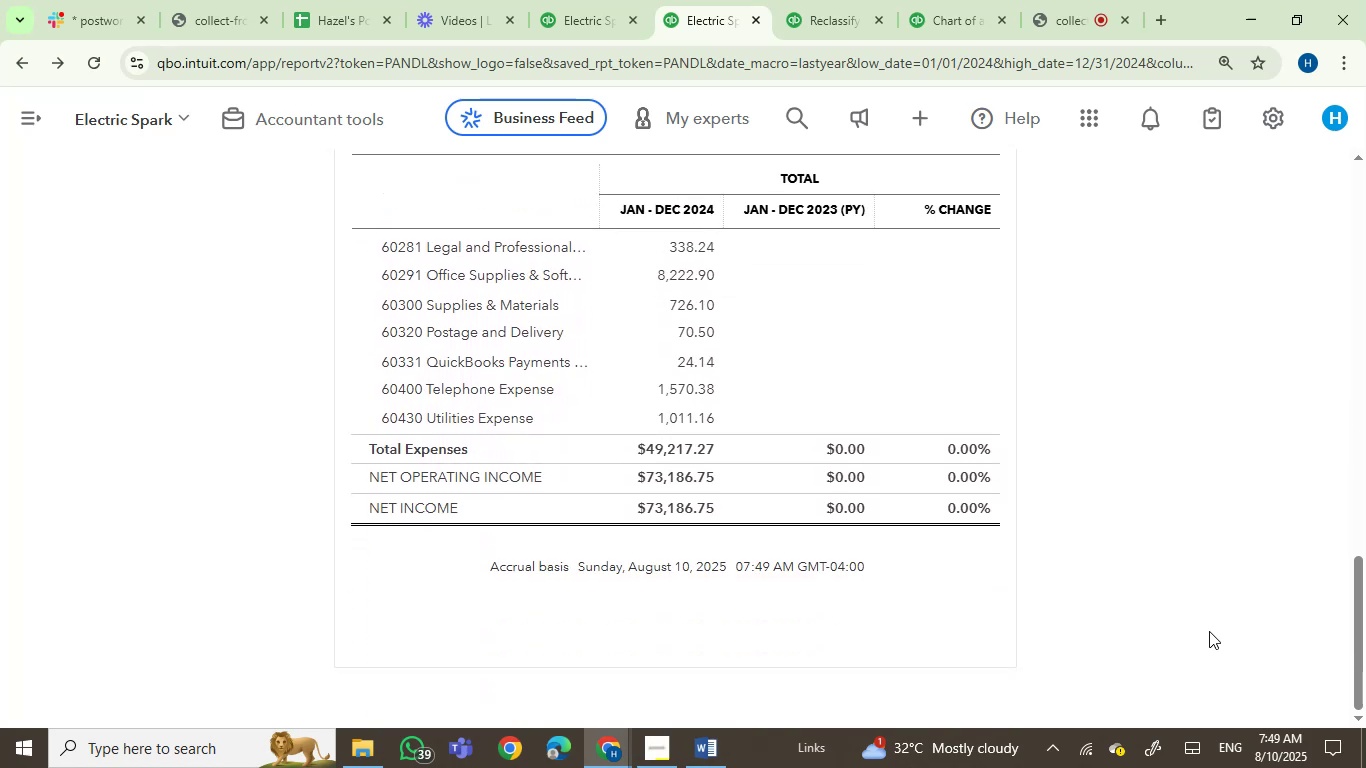 
scroll: coordinate [713, 568], scroll_direction: up, amount: 10.0
 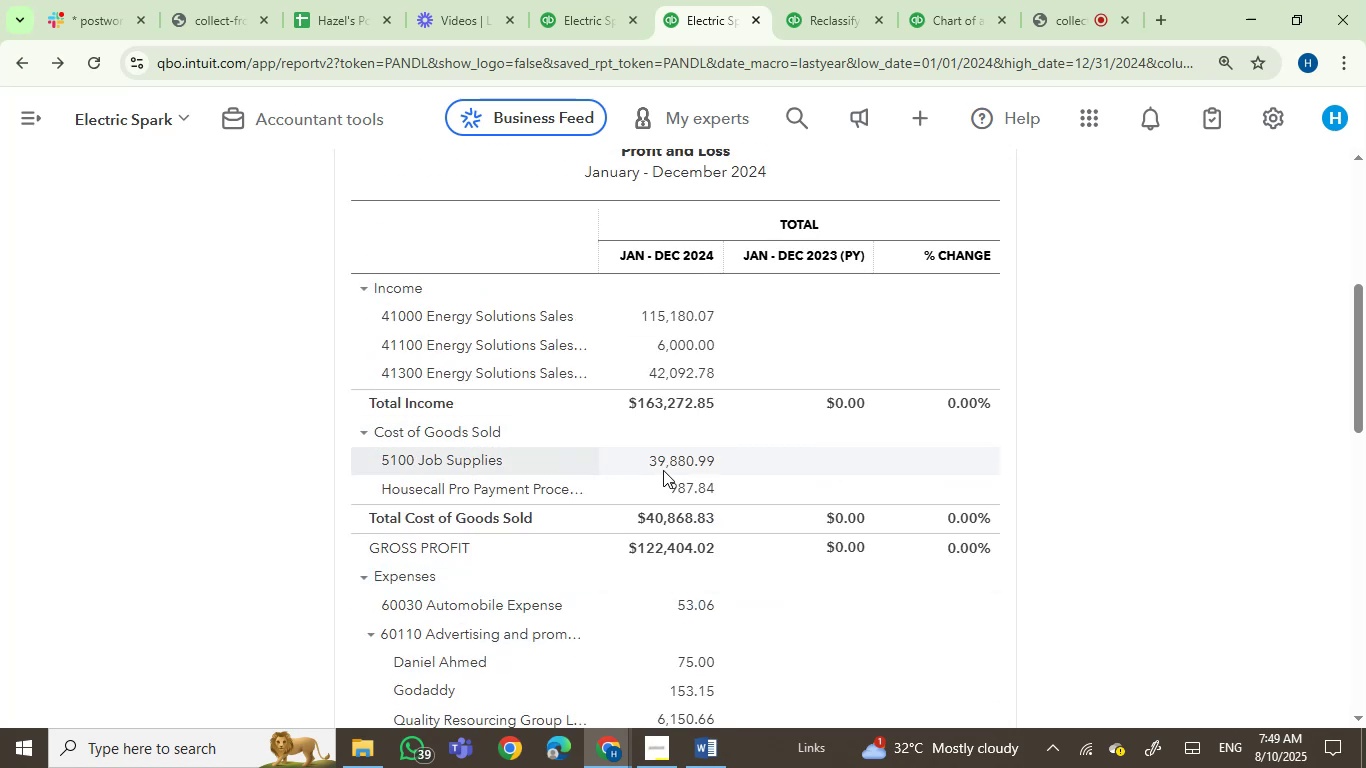 
left_click([690, 458])
 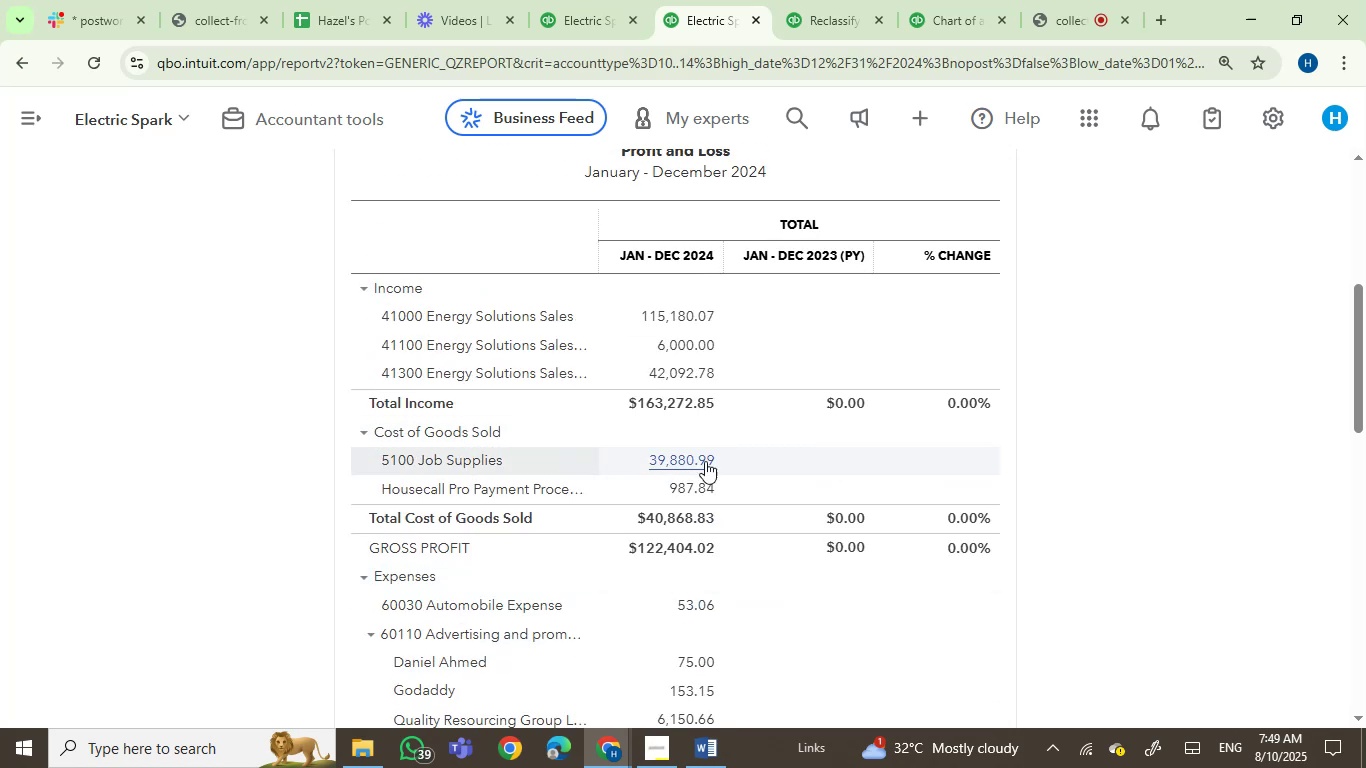 
mouse_move([838, 528])
 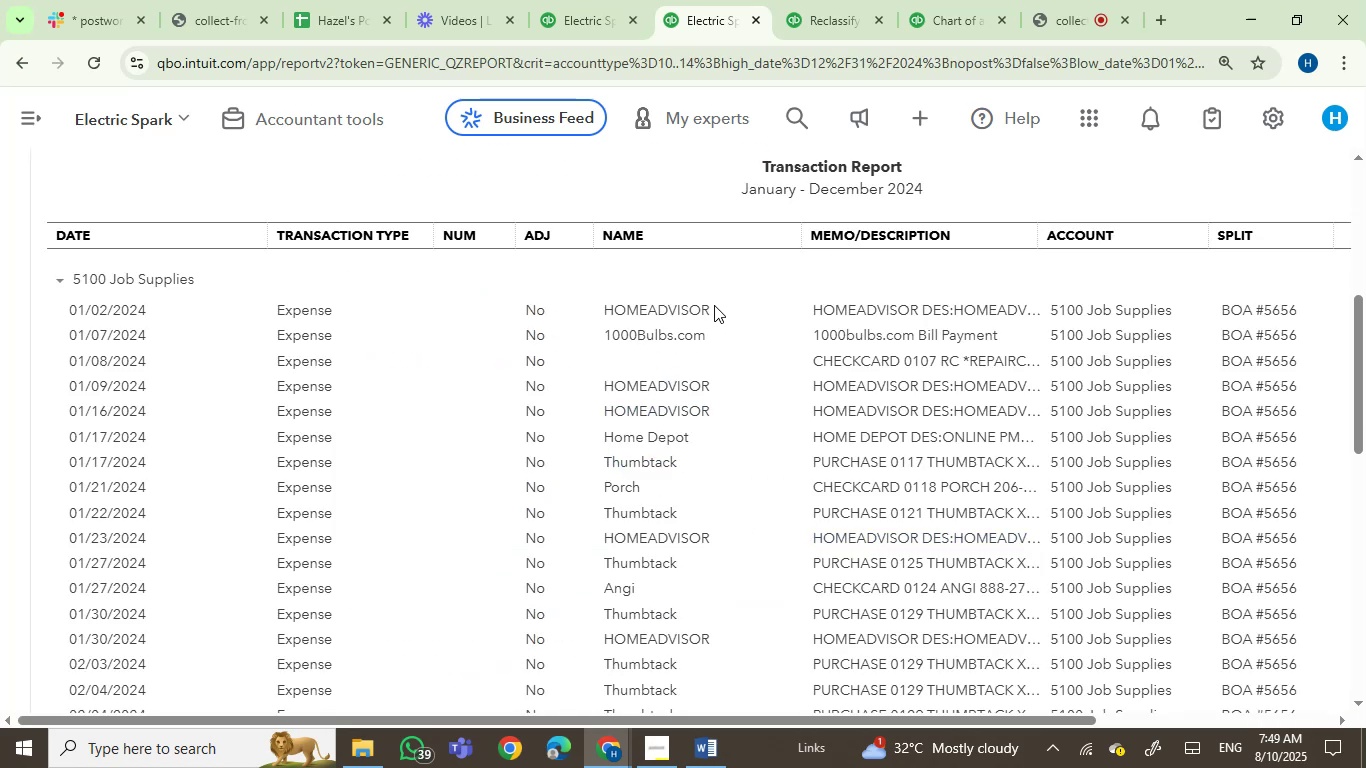 
wait(5.46)
 